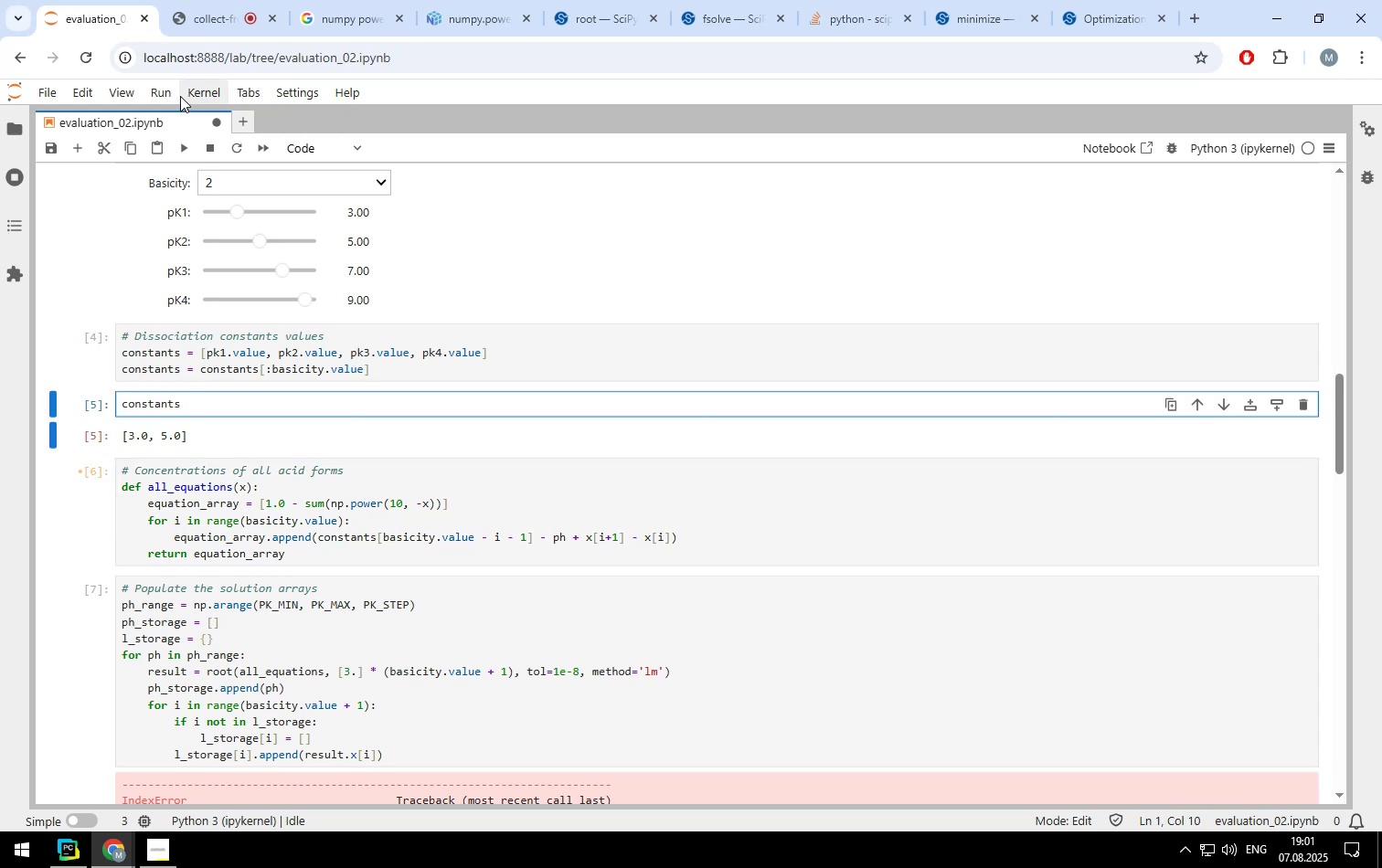 
left_click([160, 95])
 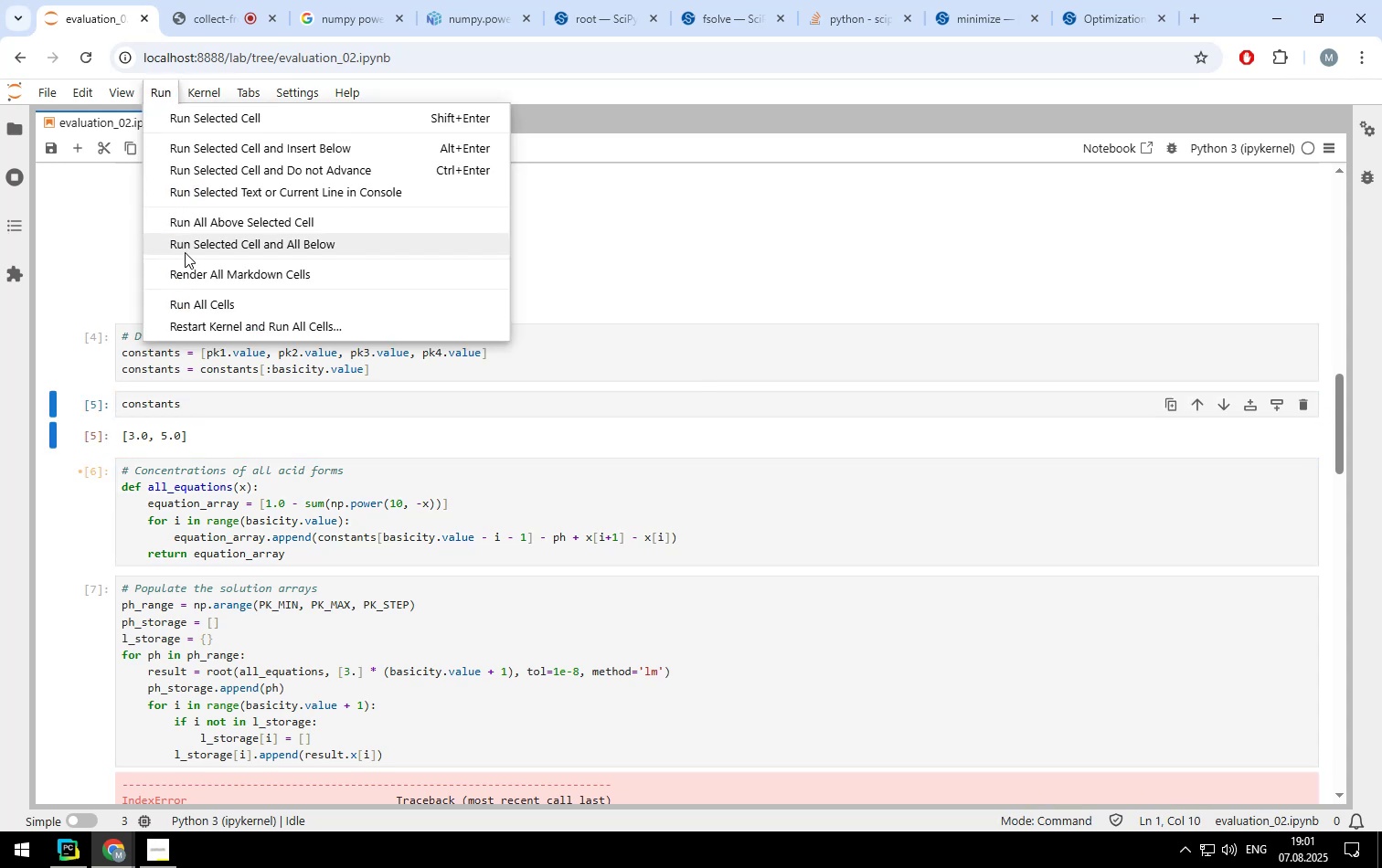 
left_click([185, 252])
 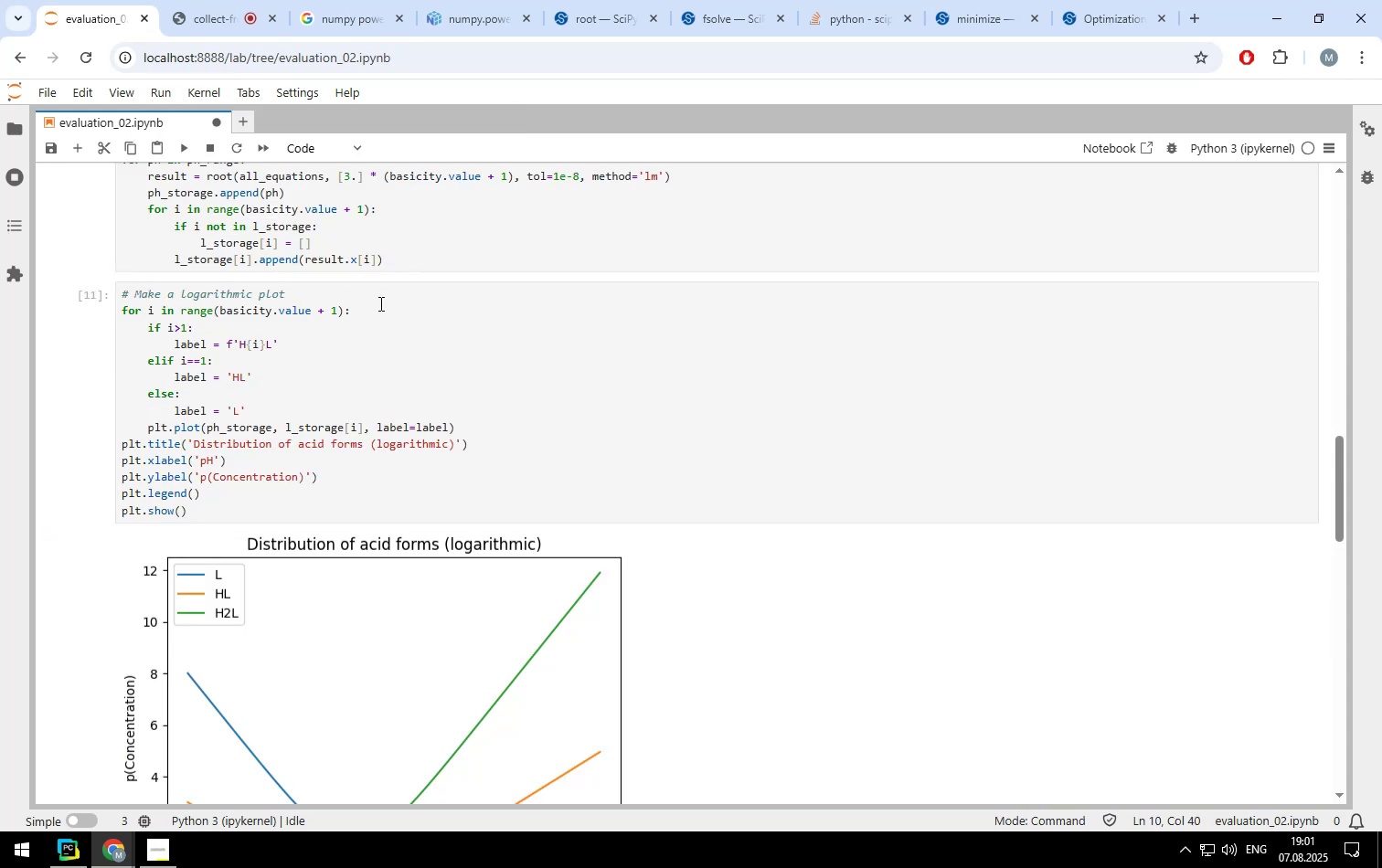 
scroll: coordinate [651, 341], scroll_direction: down, amount: 9.0
 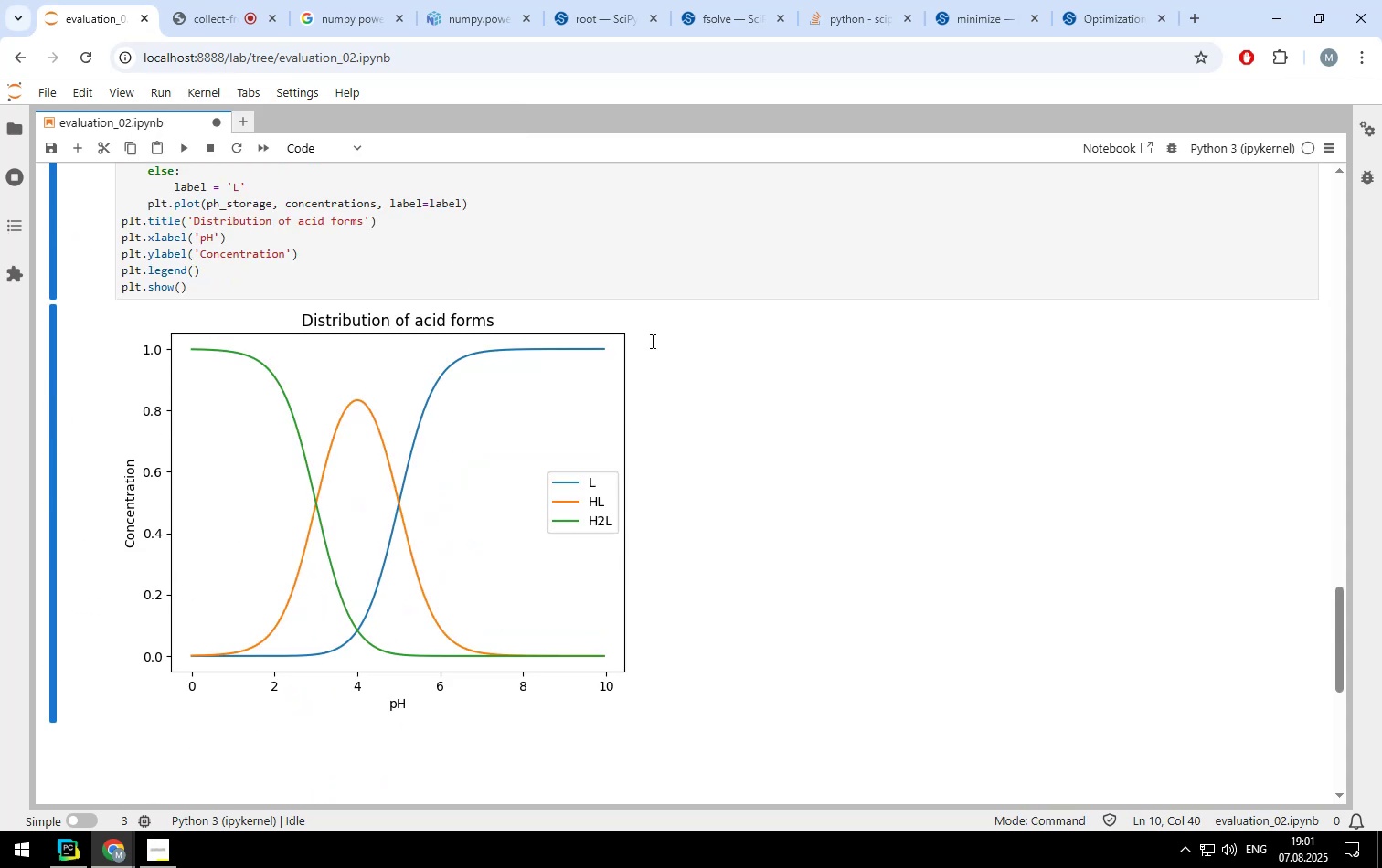 
scroll: coordinate [461, 312], scroll_direction: up, amount: 18.0
 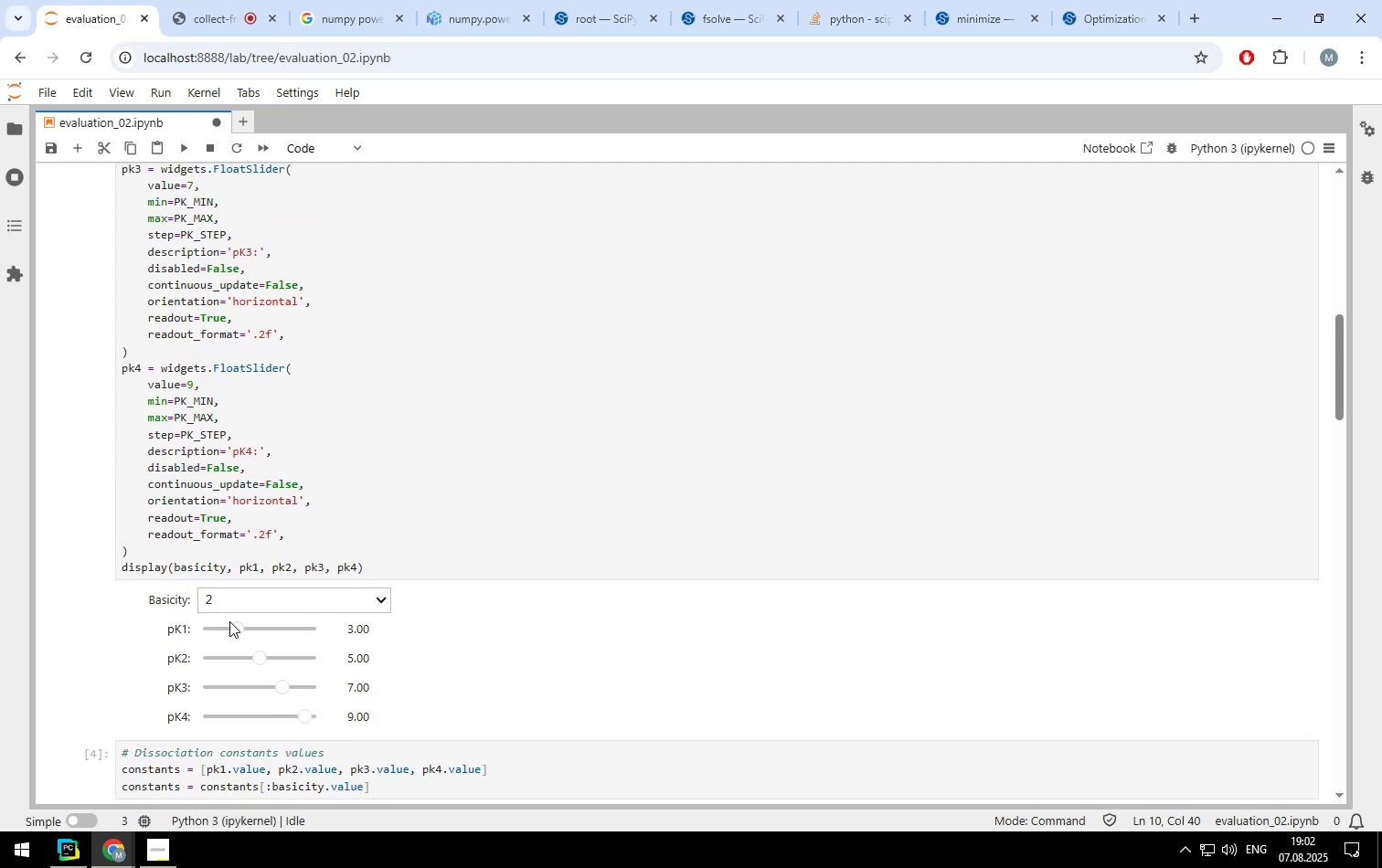 
left_click_drag(start_coordinate=[233, 625], to_coordinate=[218, 626])
 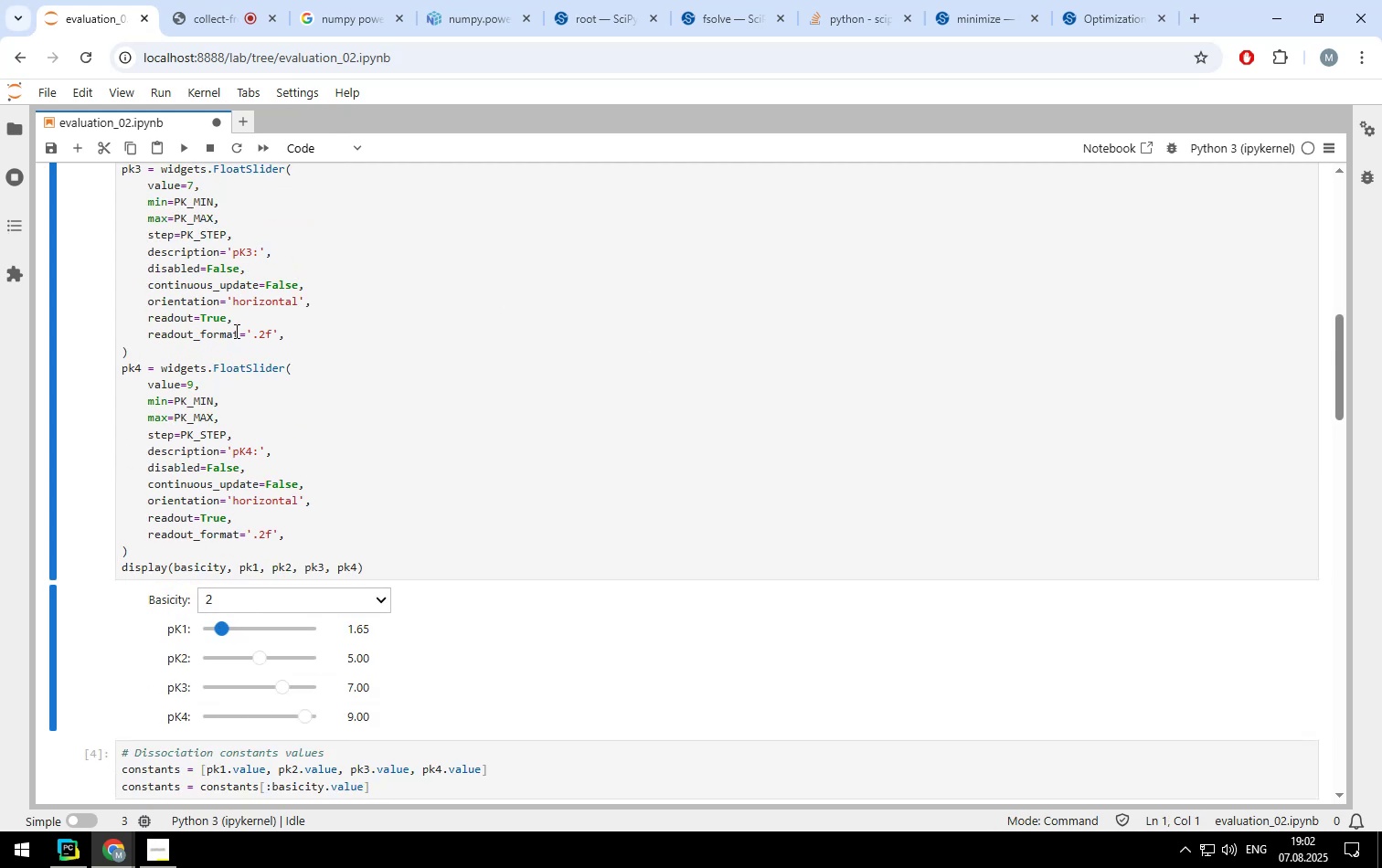 
scroll: coordinate [273, 795], scroll_direction: down, amount: 1.0
 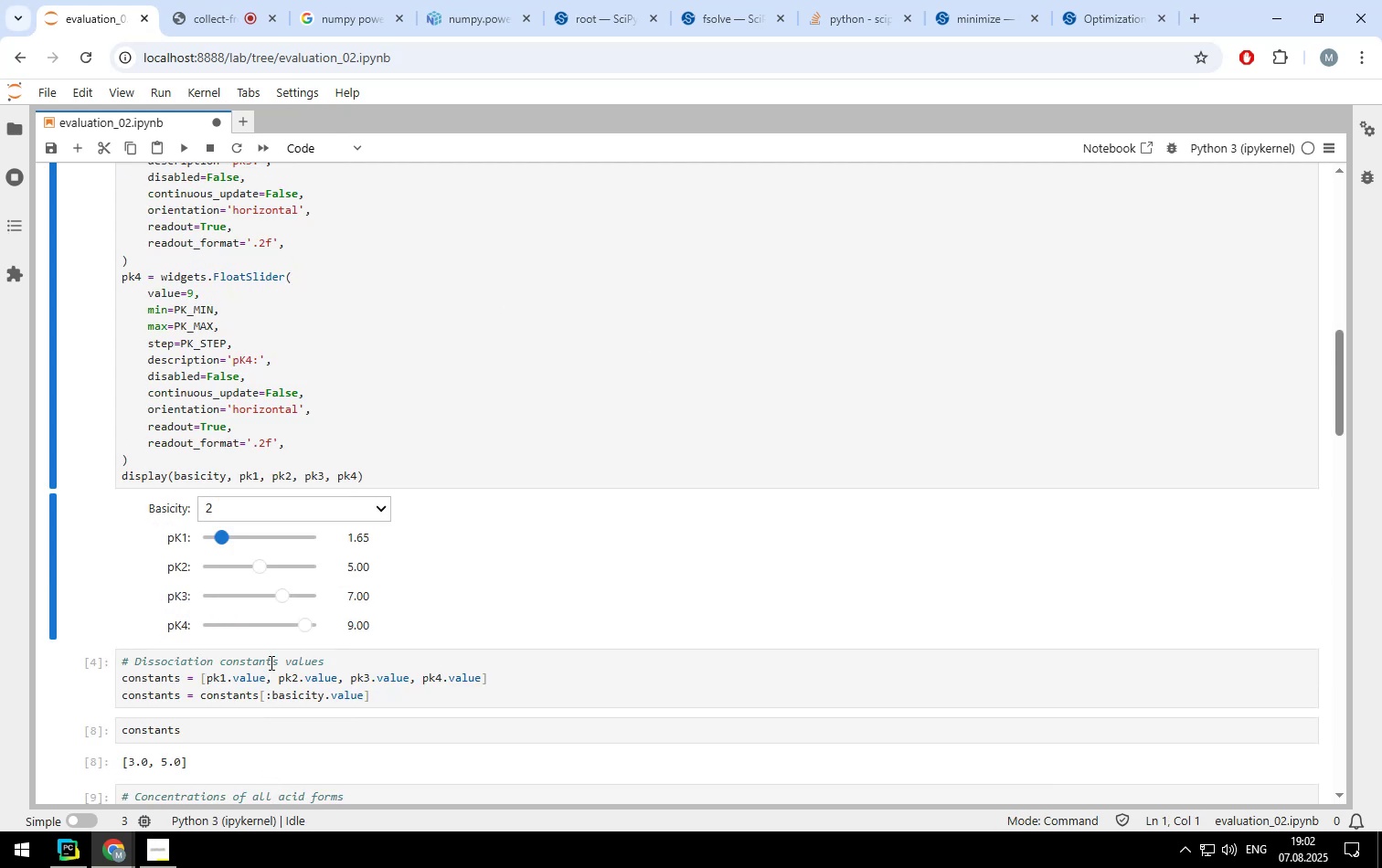 
left_click([270, 662])
 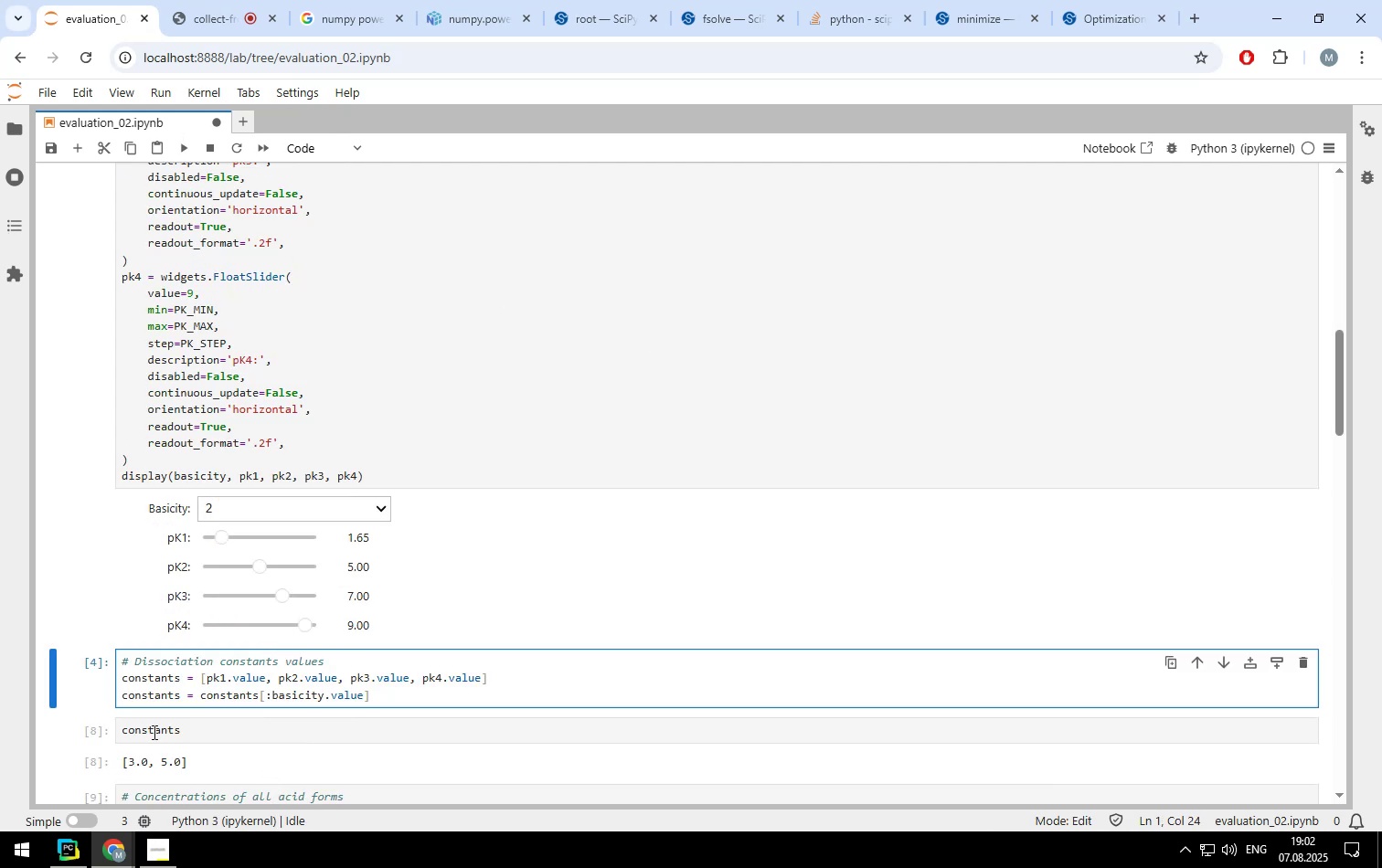 
left_click_drag(start_coordinate=[183, 729], to_coordinate=[120, 728])
 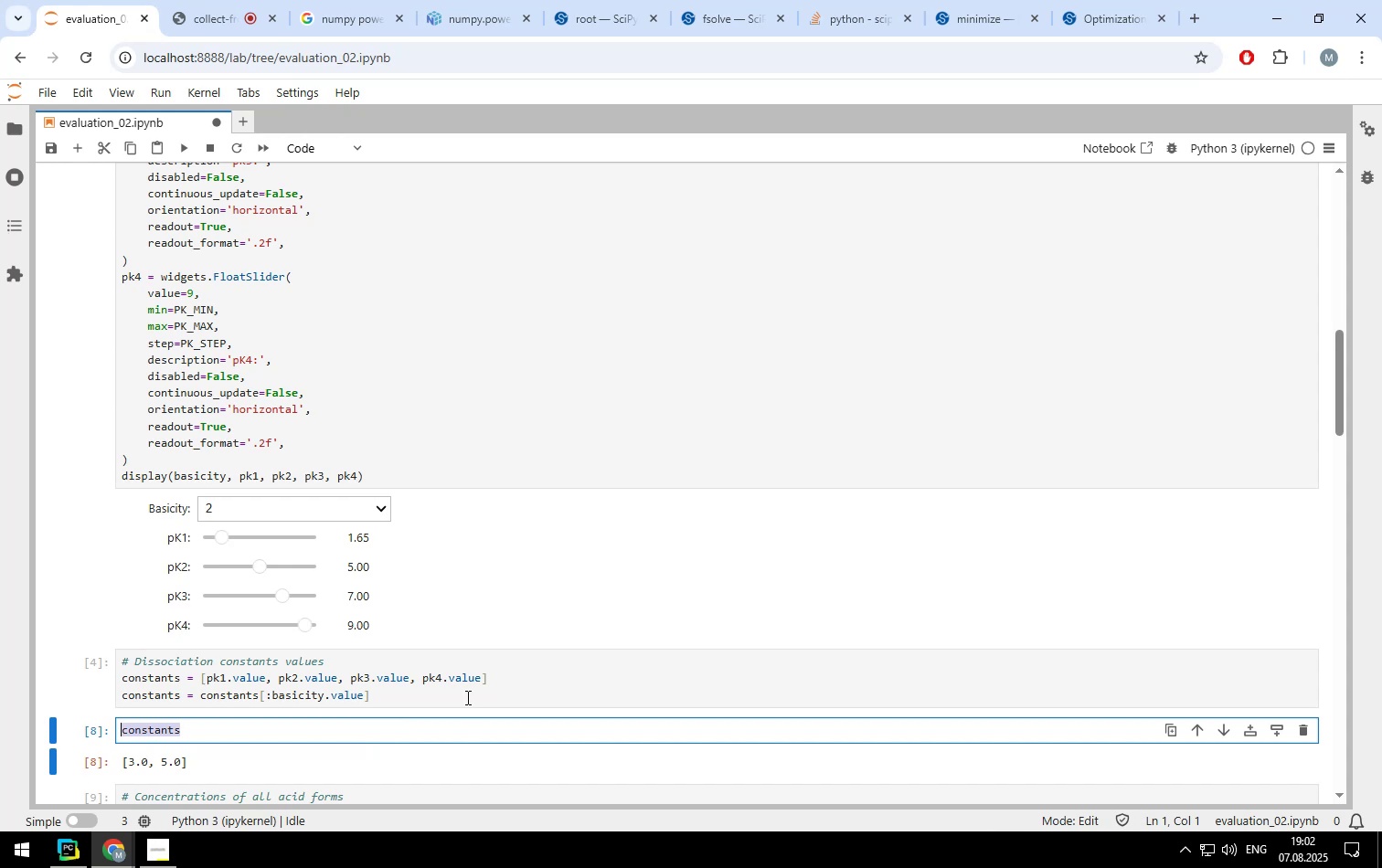 
key(Control+ControlLeft)
 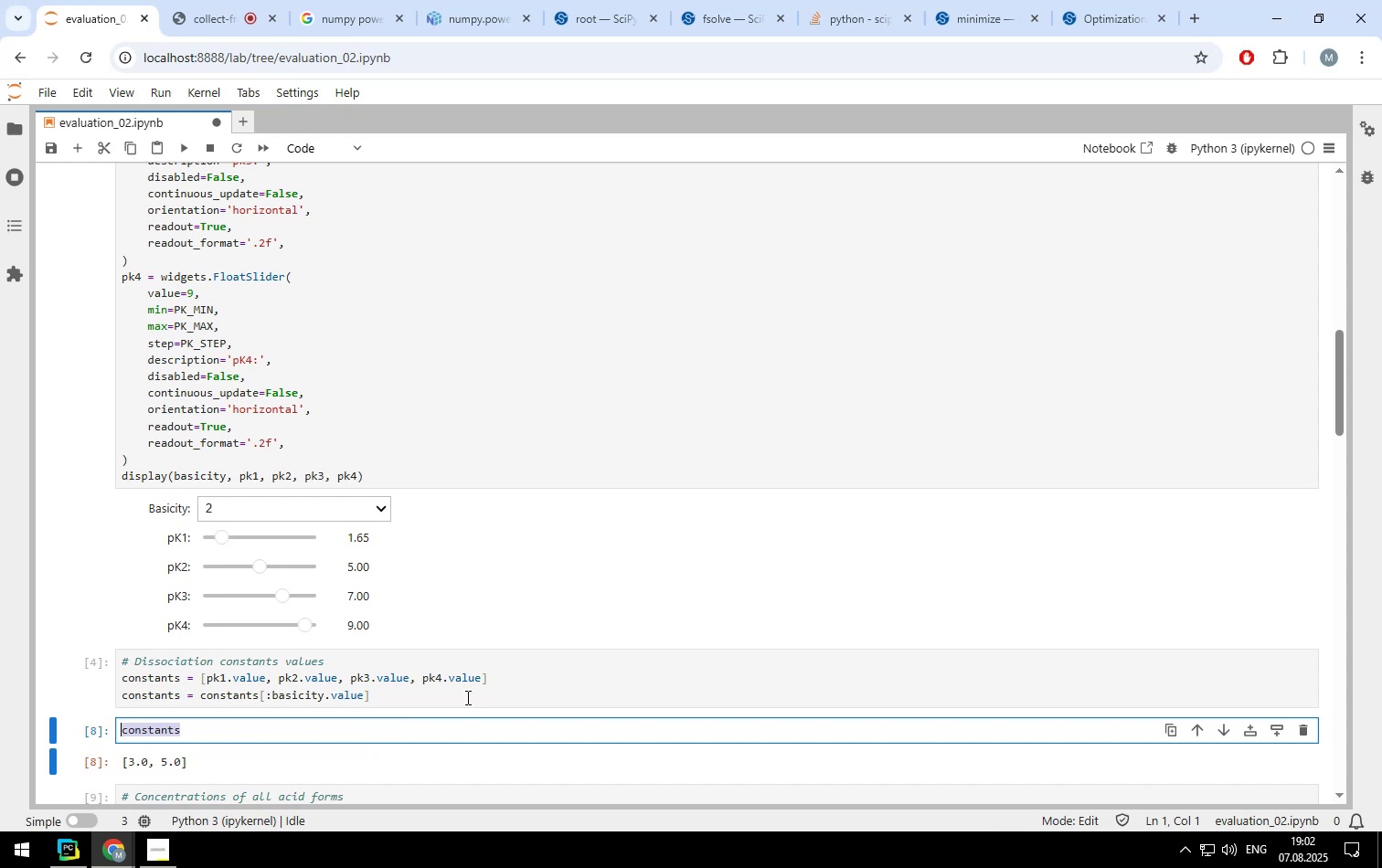 
key(Control+X)
 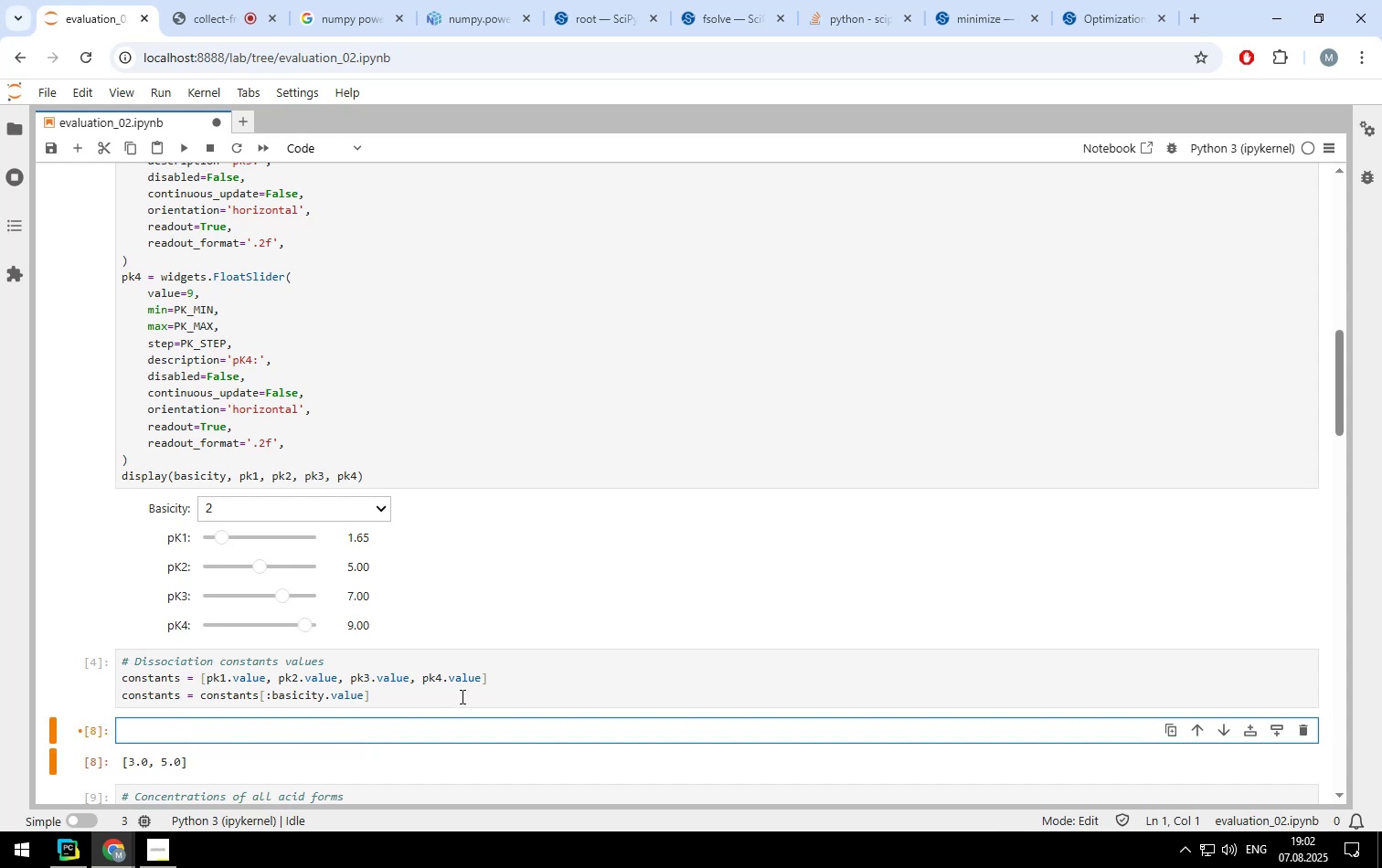 
left_click([461, 696])
 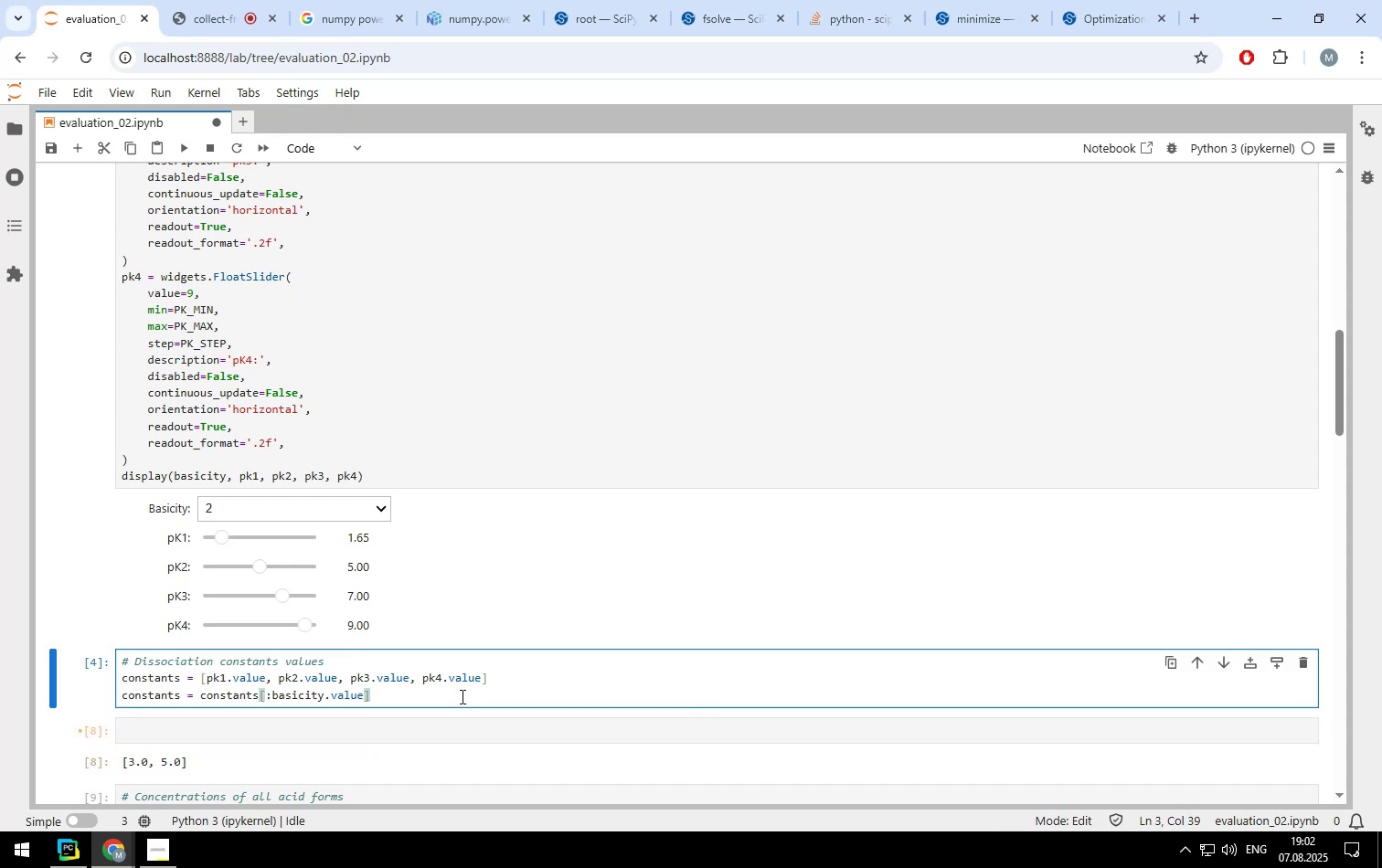 
key(Enter)
 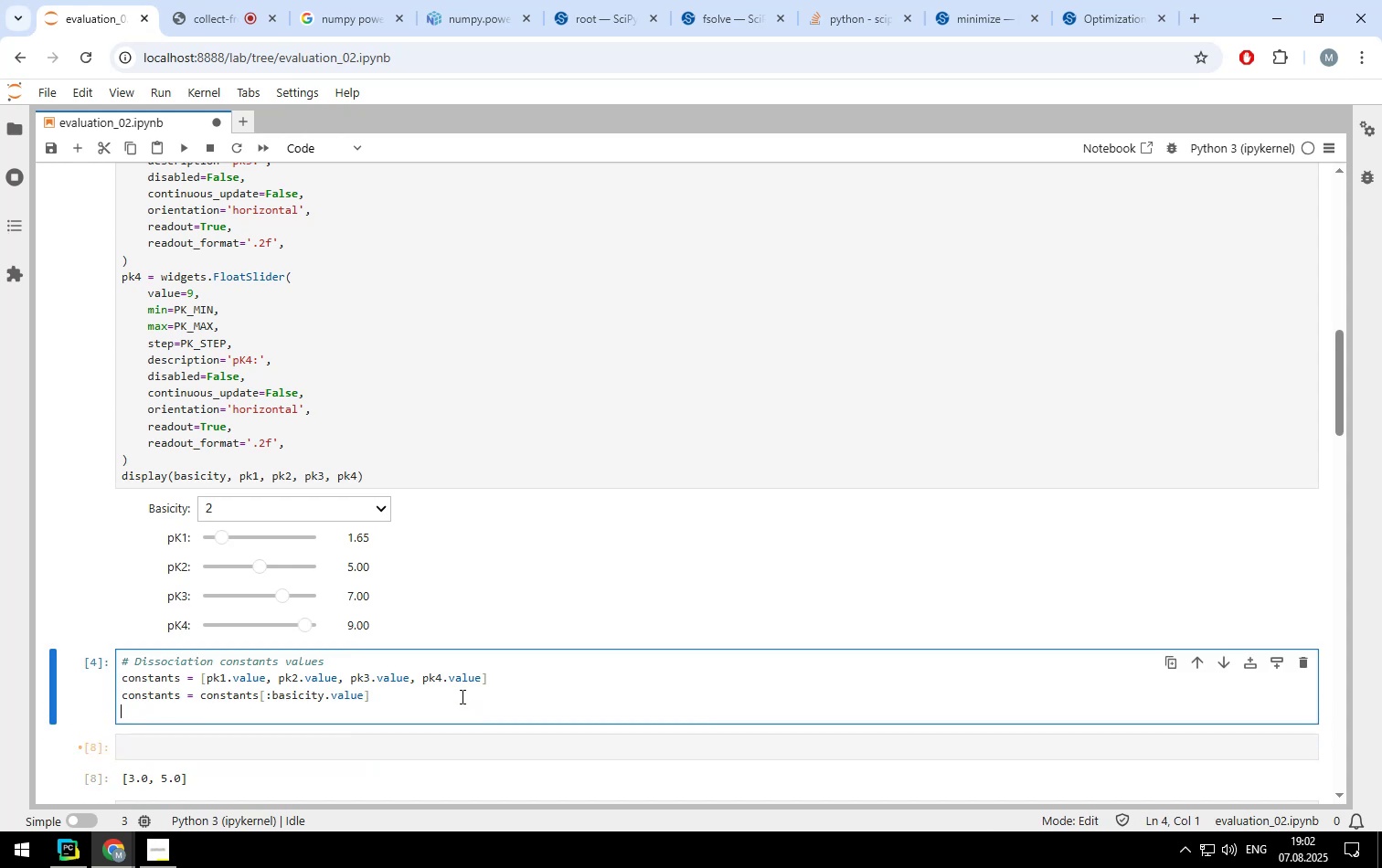 
key(Control+V)
 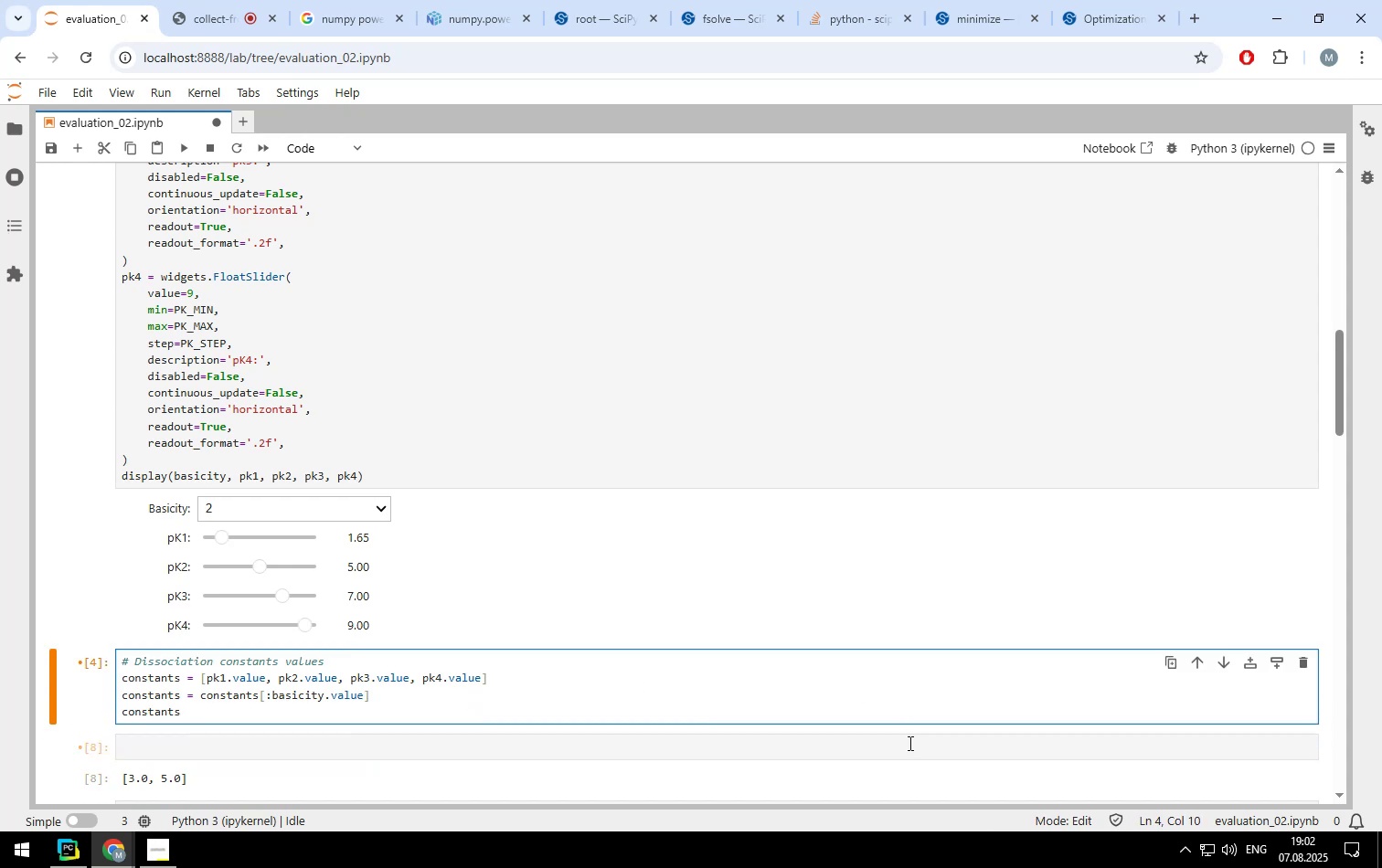 
left_click([913, 751])
 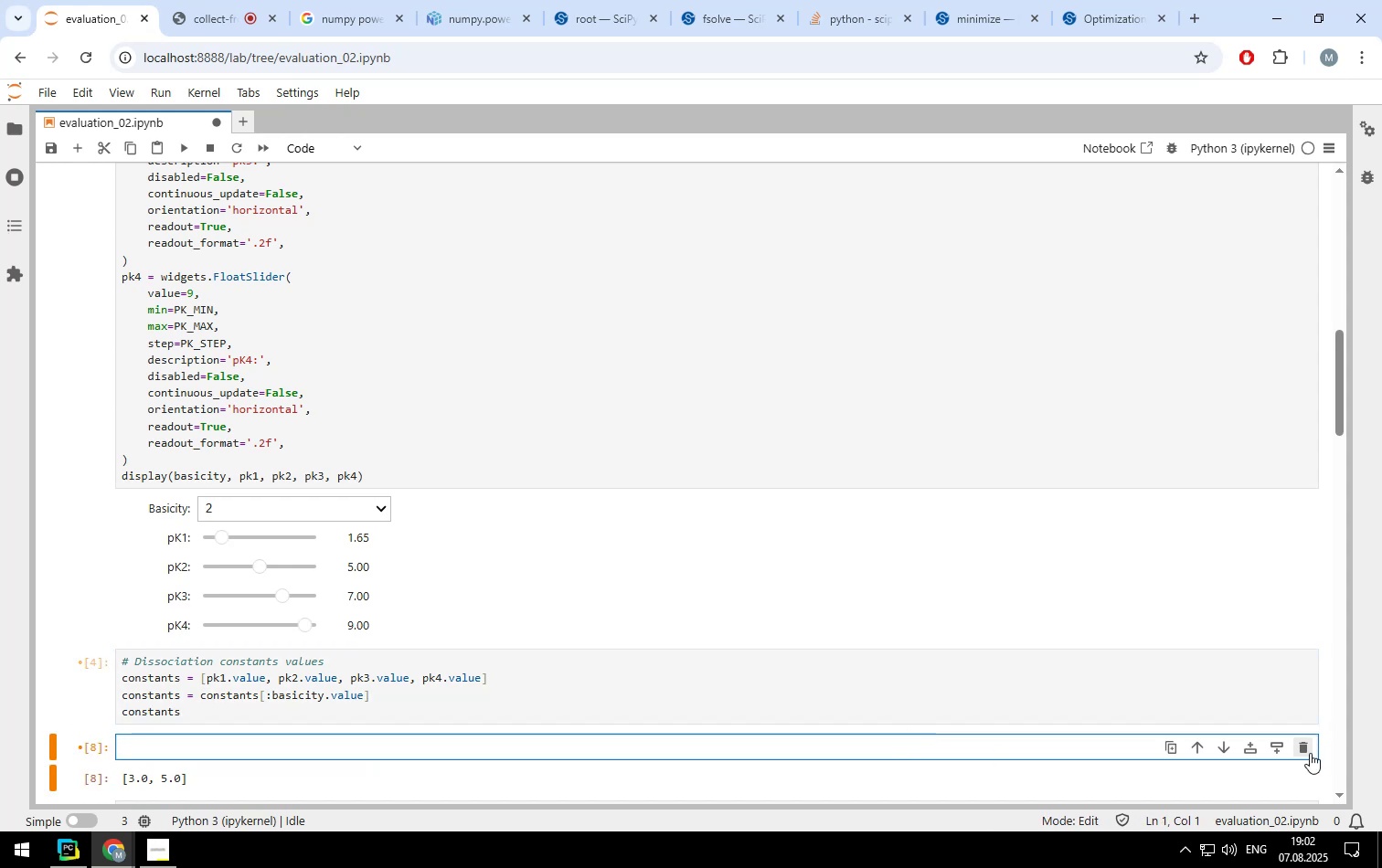 
left_click([1308, 752])
 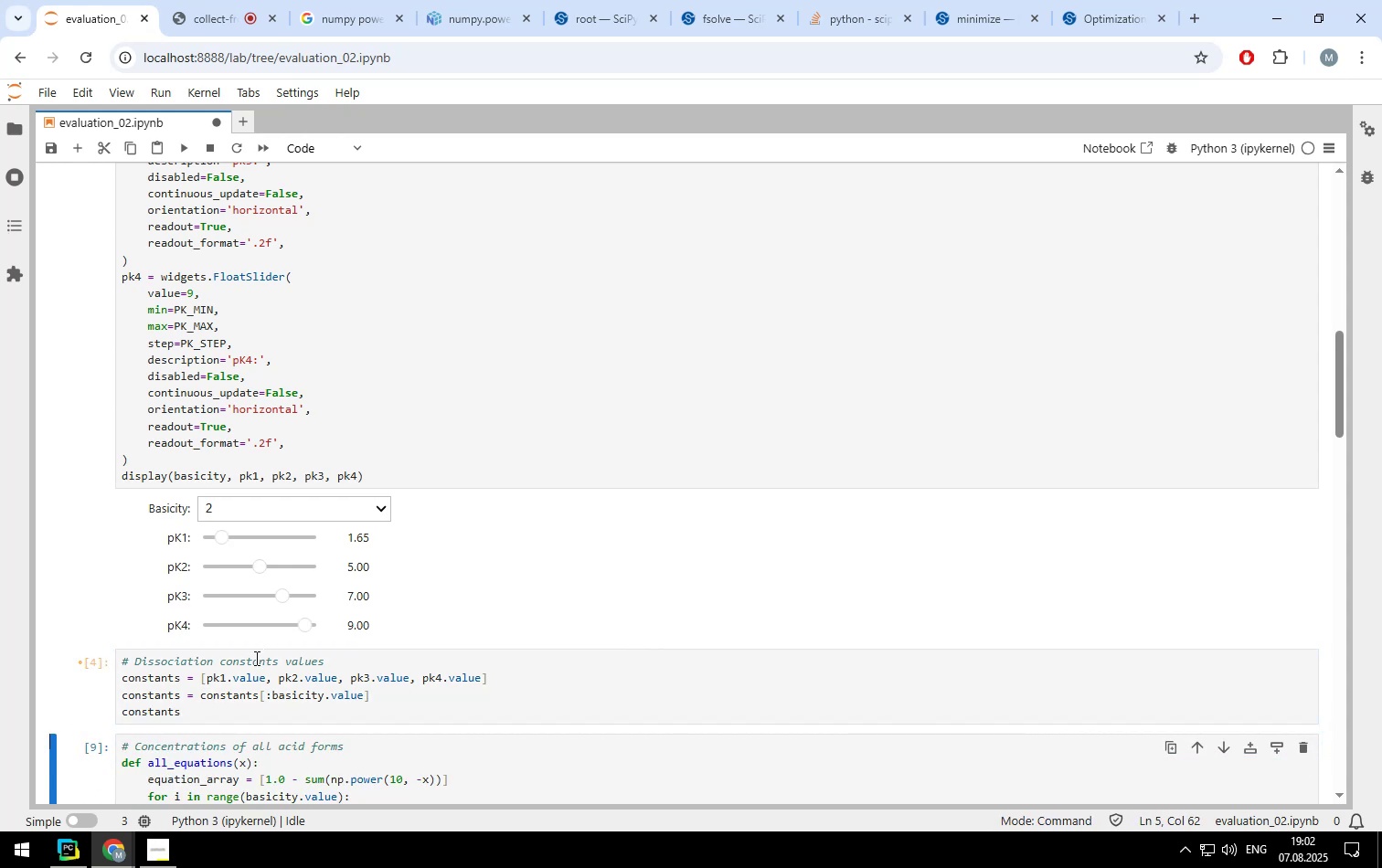 
left_click([282, 663])
 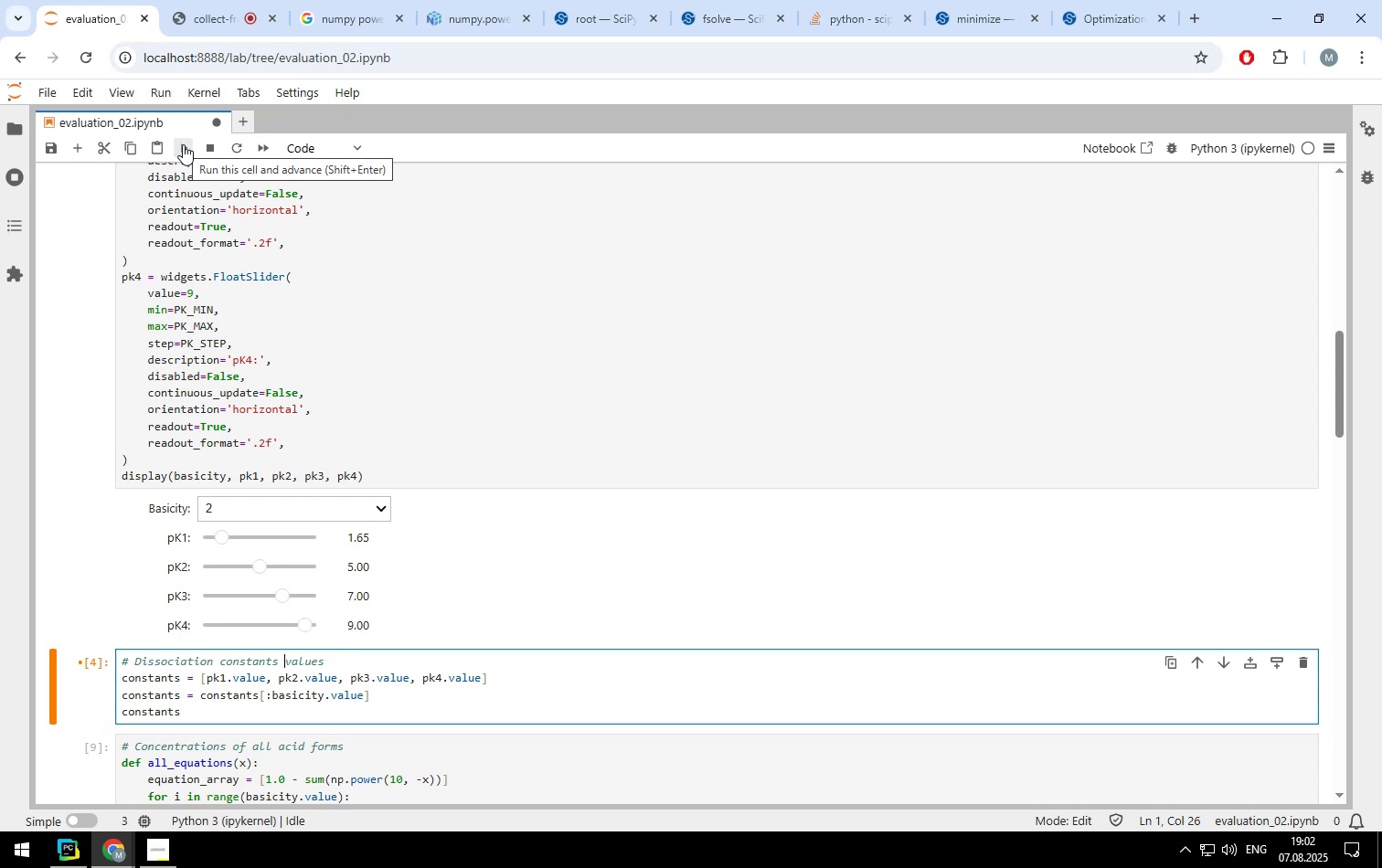 
left_click([160, 90])
 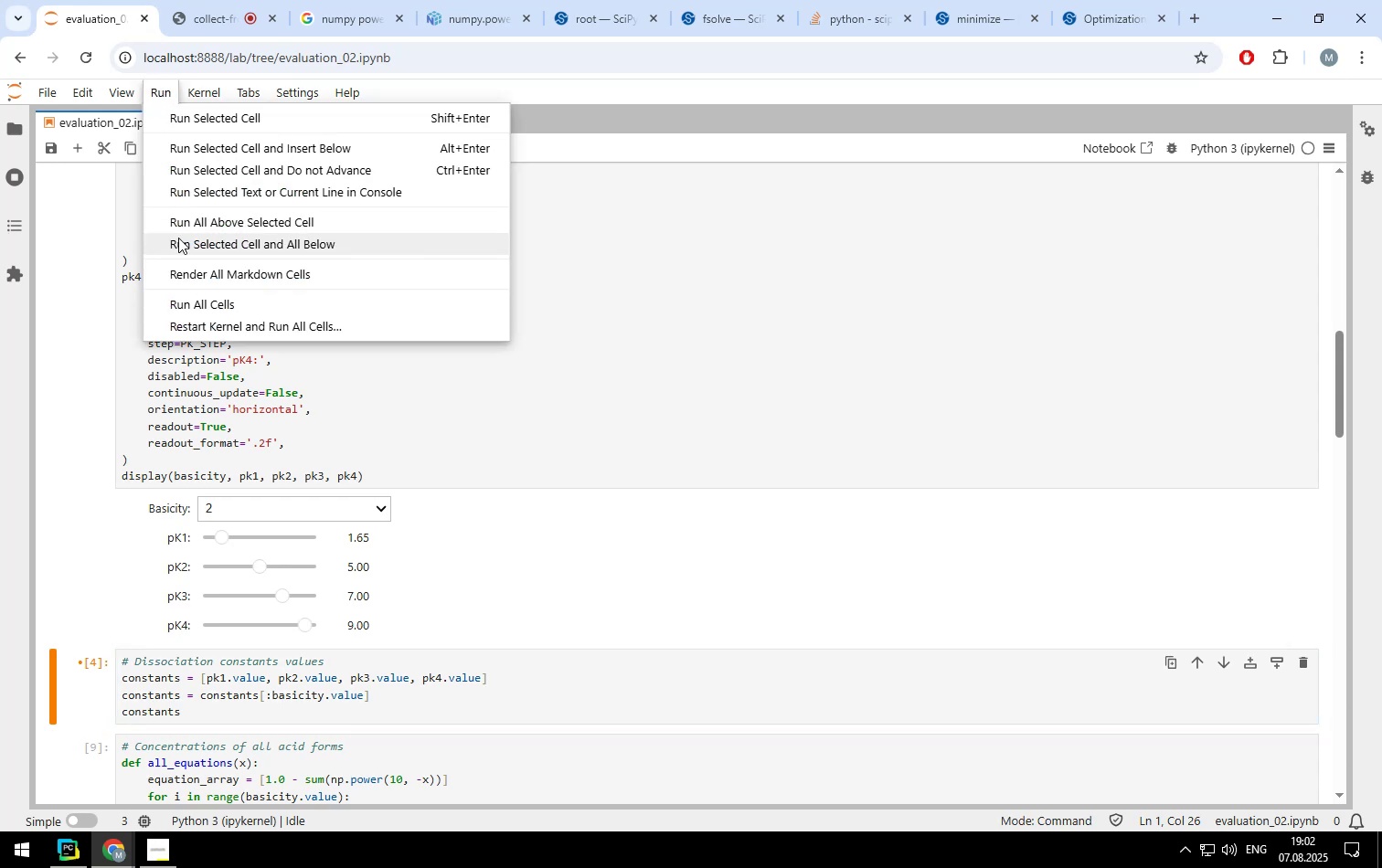 
left_click([178, 241])
 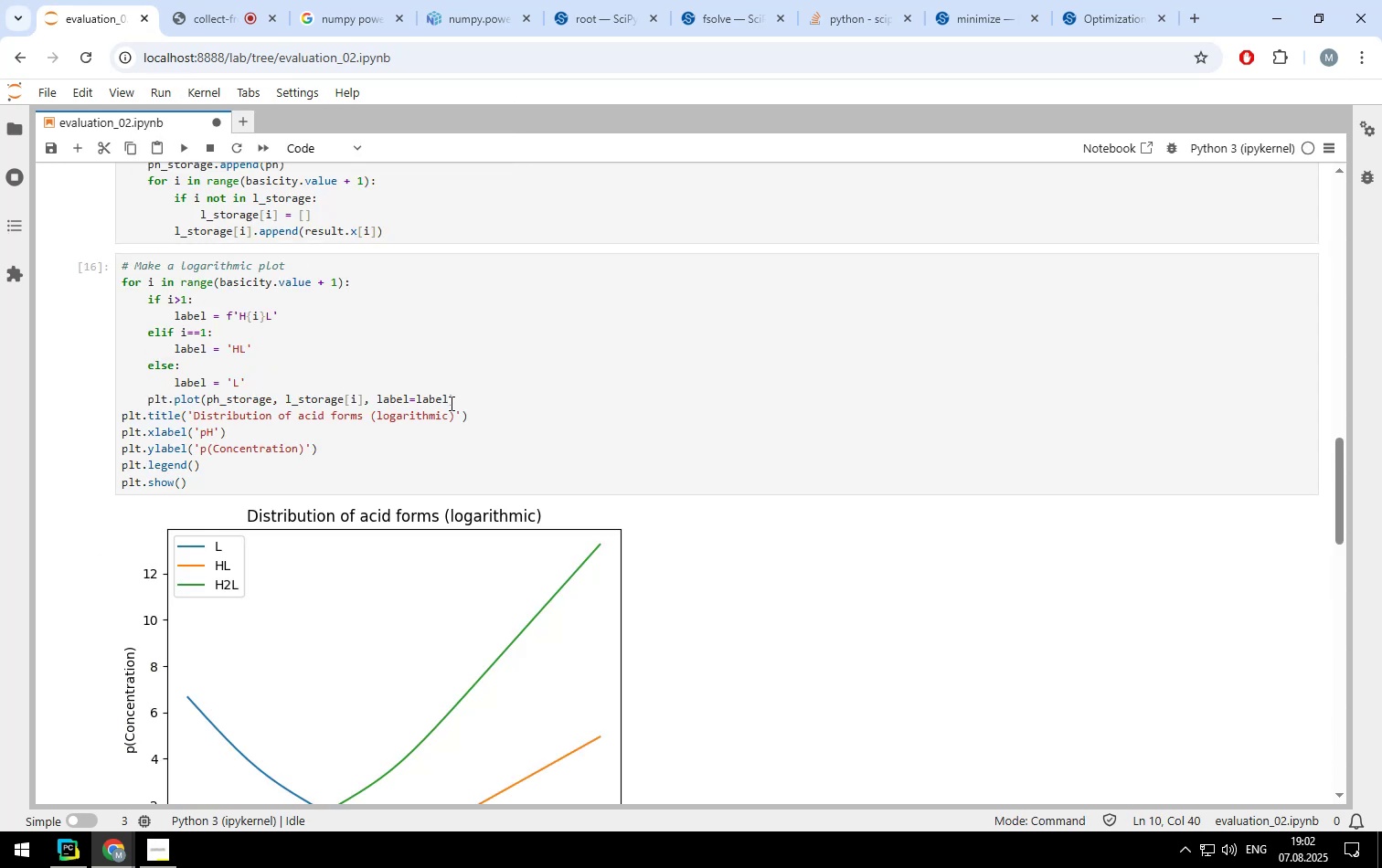 
scroll: coordinate [450, 403], scroll_direction: down, amount: 10.0
 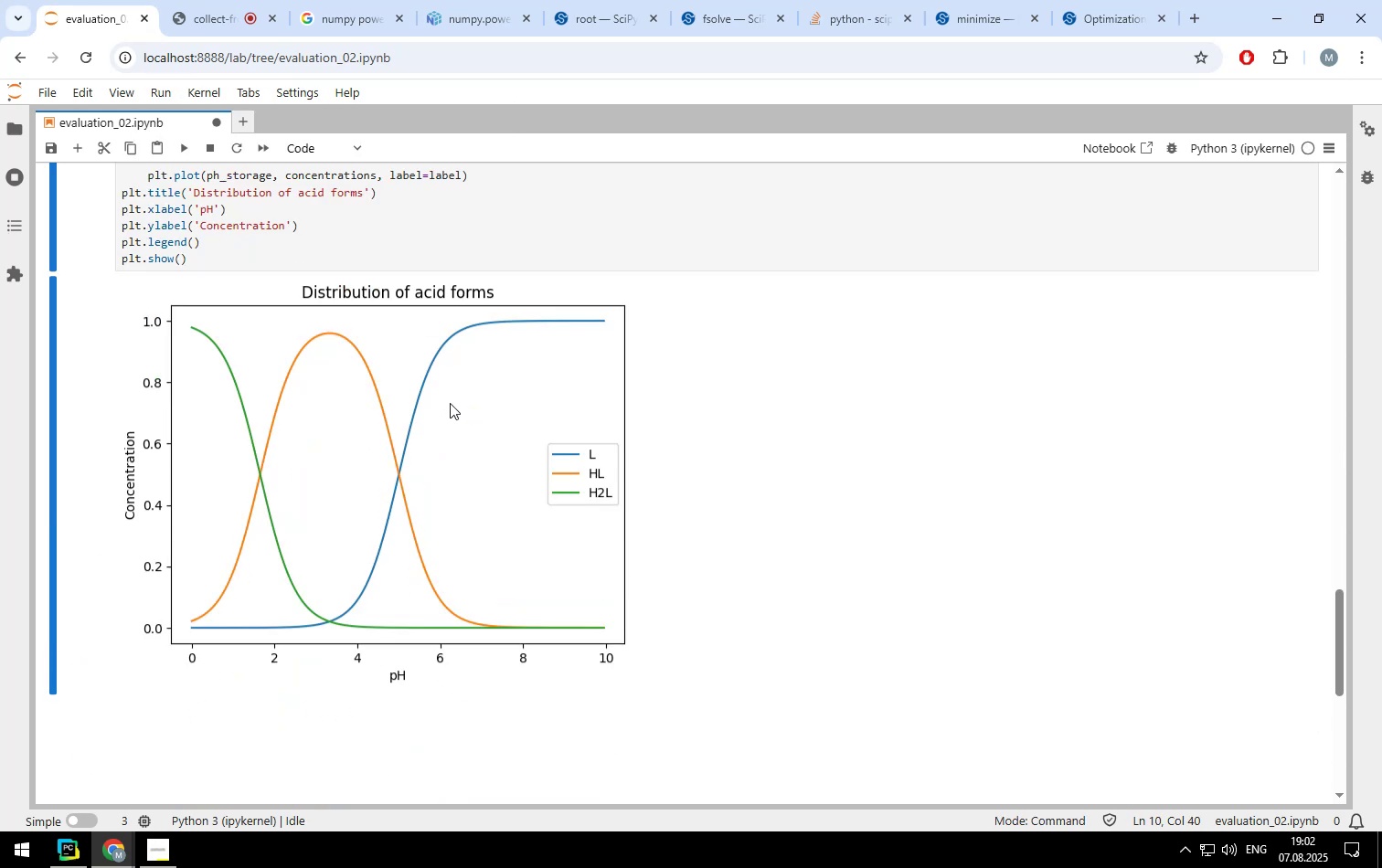 
scroll: coordinate [450, 403], scroll_direction: none, amount: 0.0
 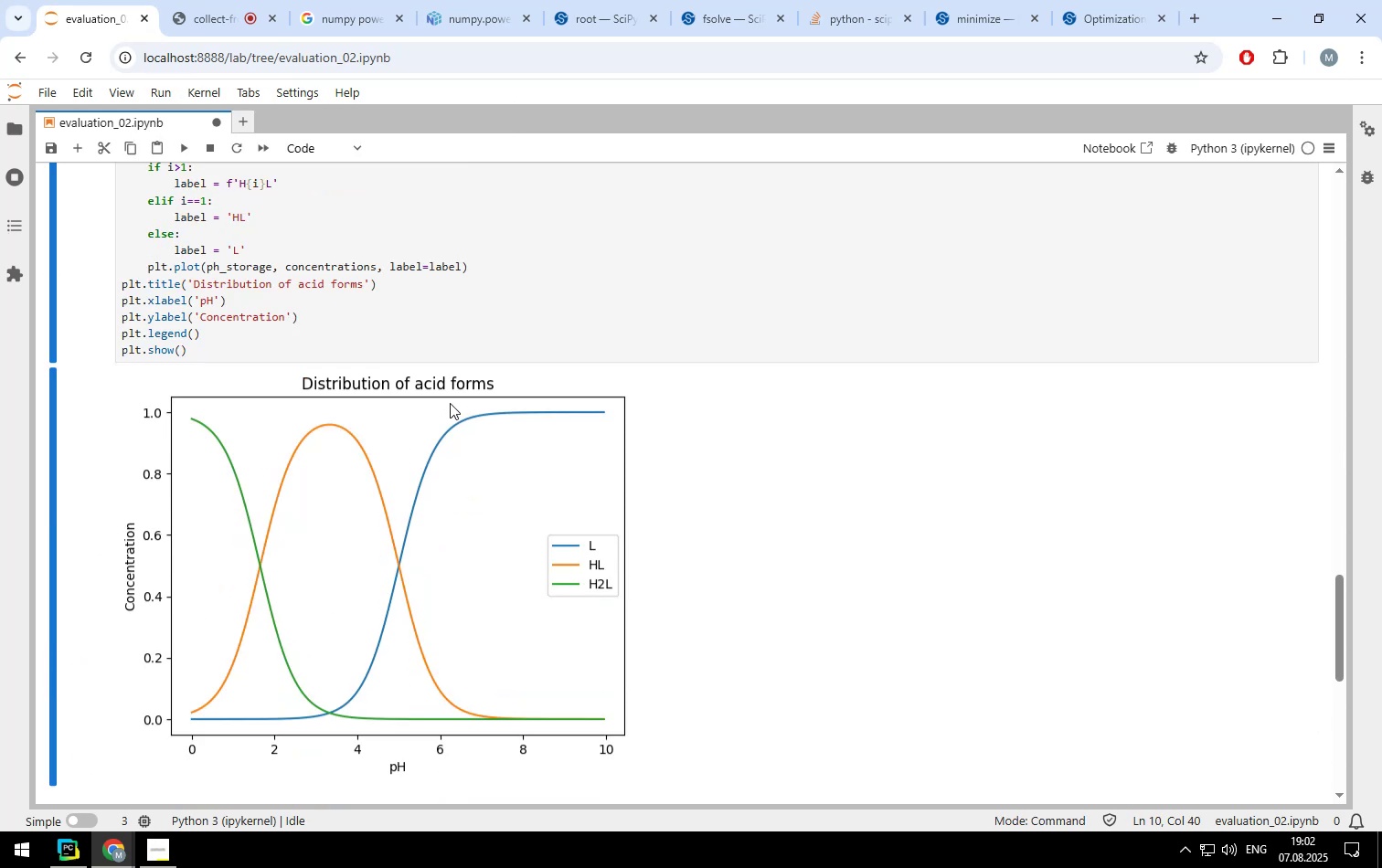 
scroll: coordinate [327, 482], scroll_direction: up, amount: 13.0
 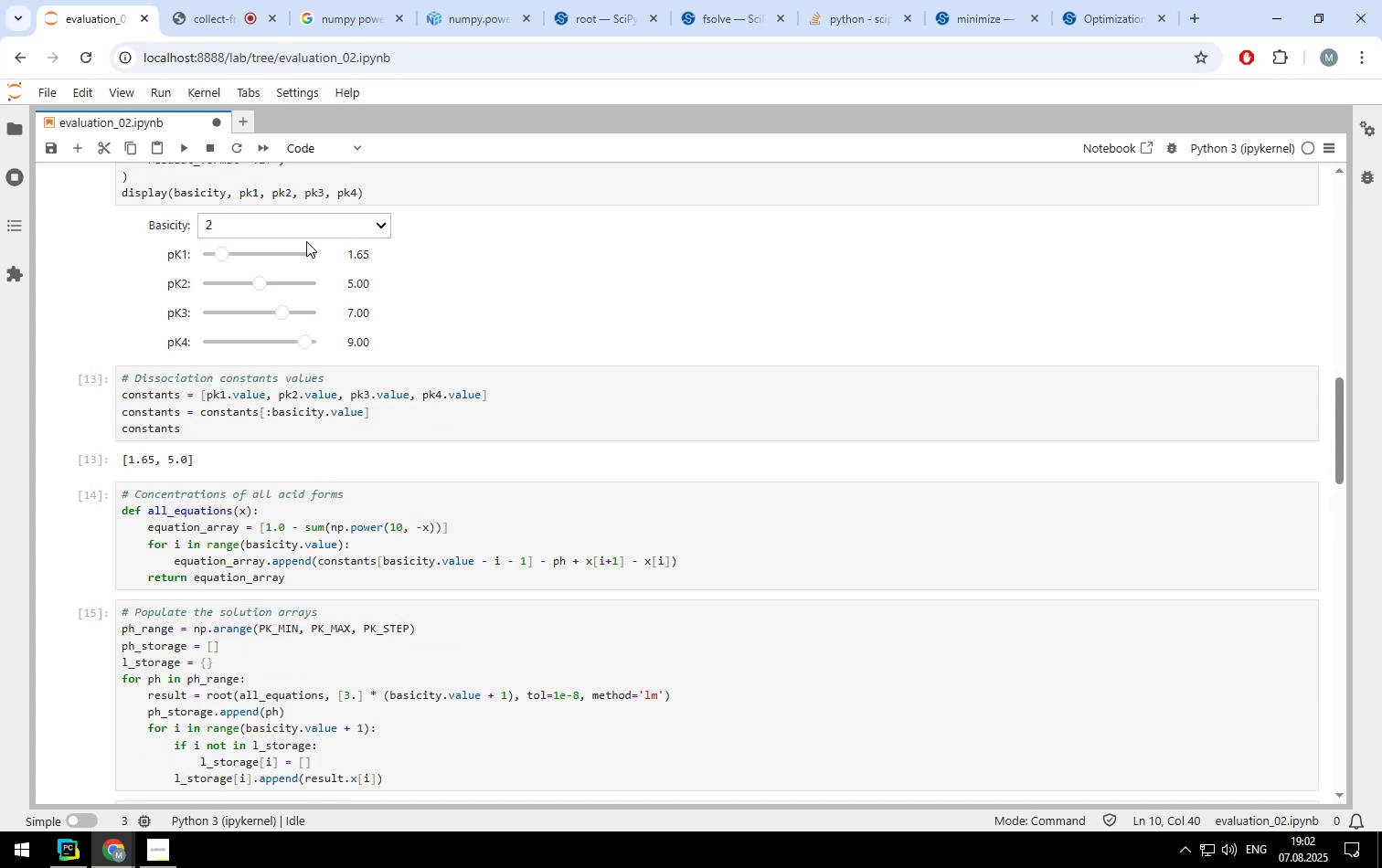 
left_click([305, 223])
 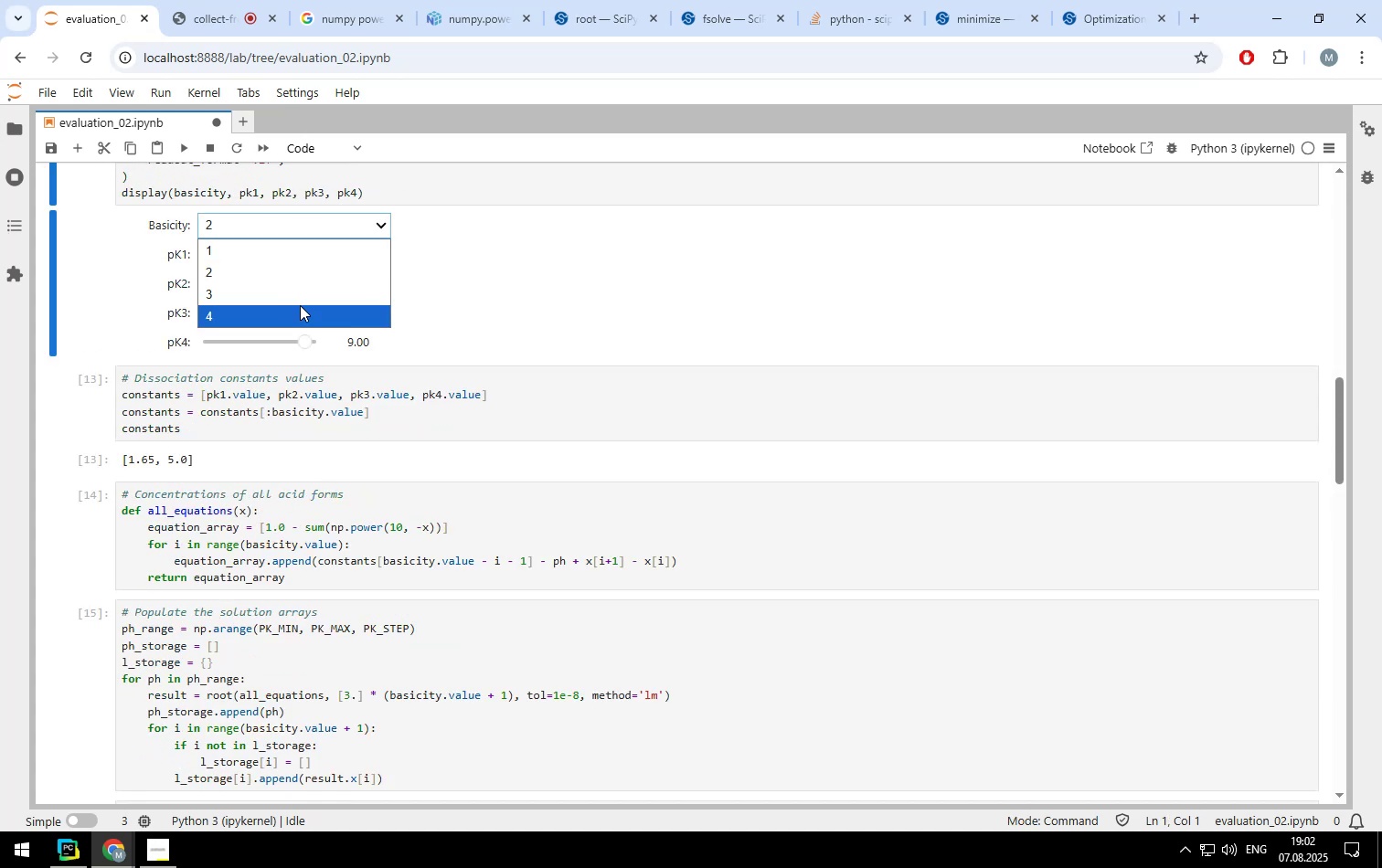 
left_click([300, 305])
 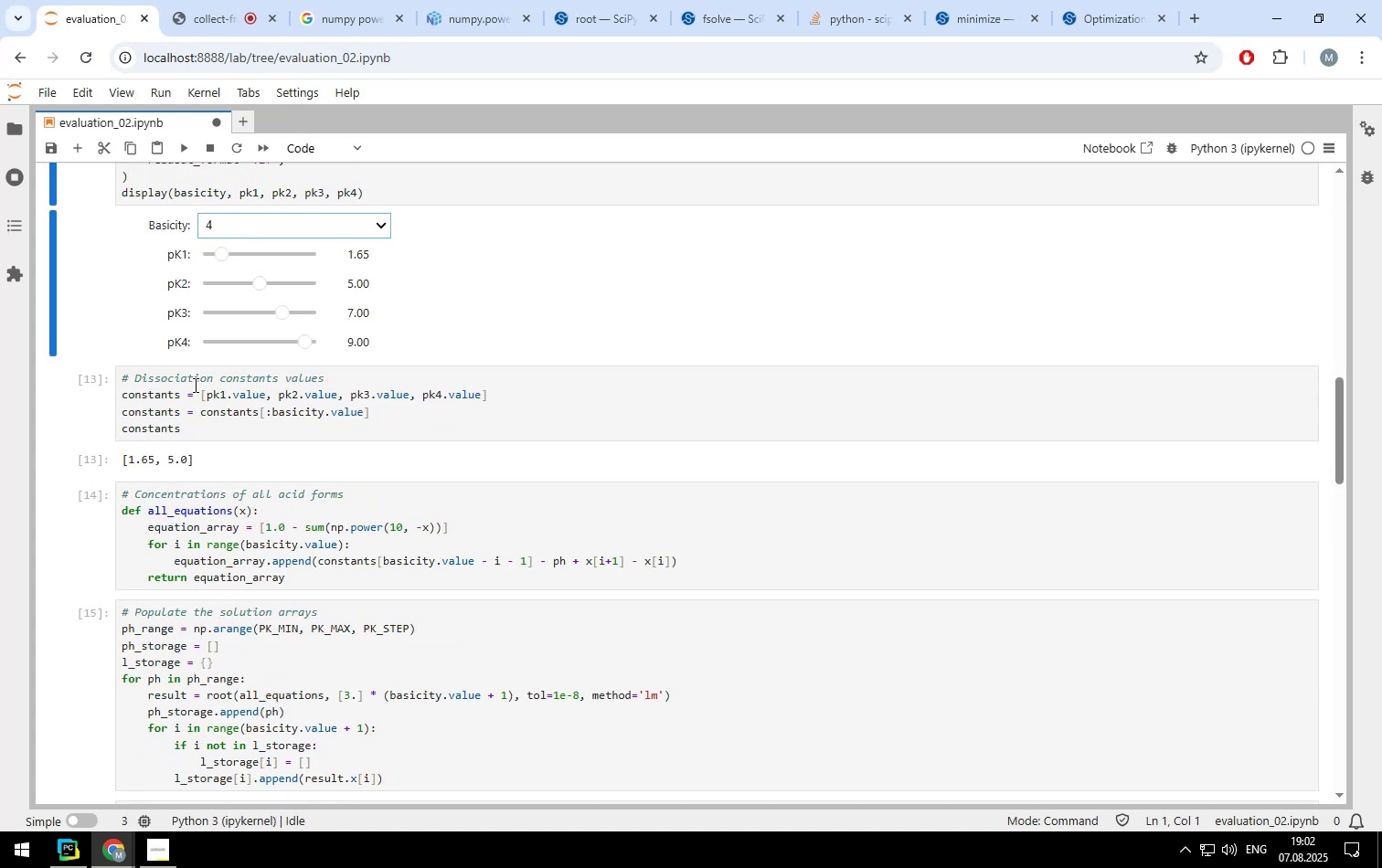 
left_click([195, 378])
 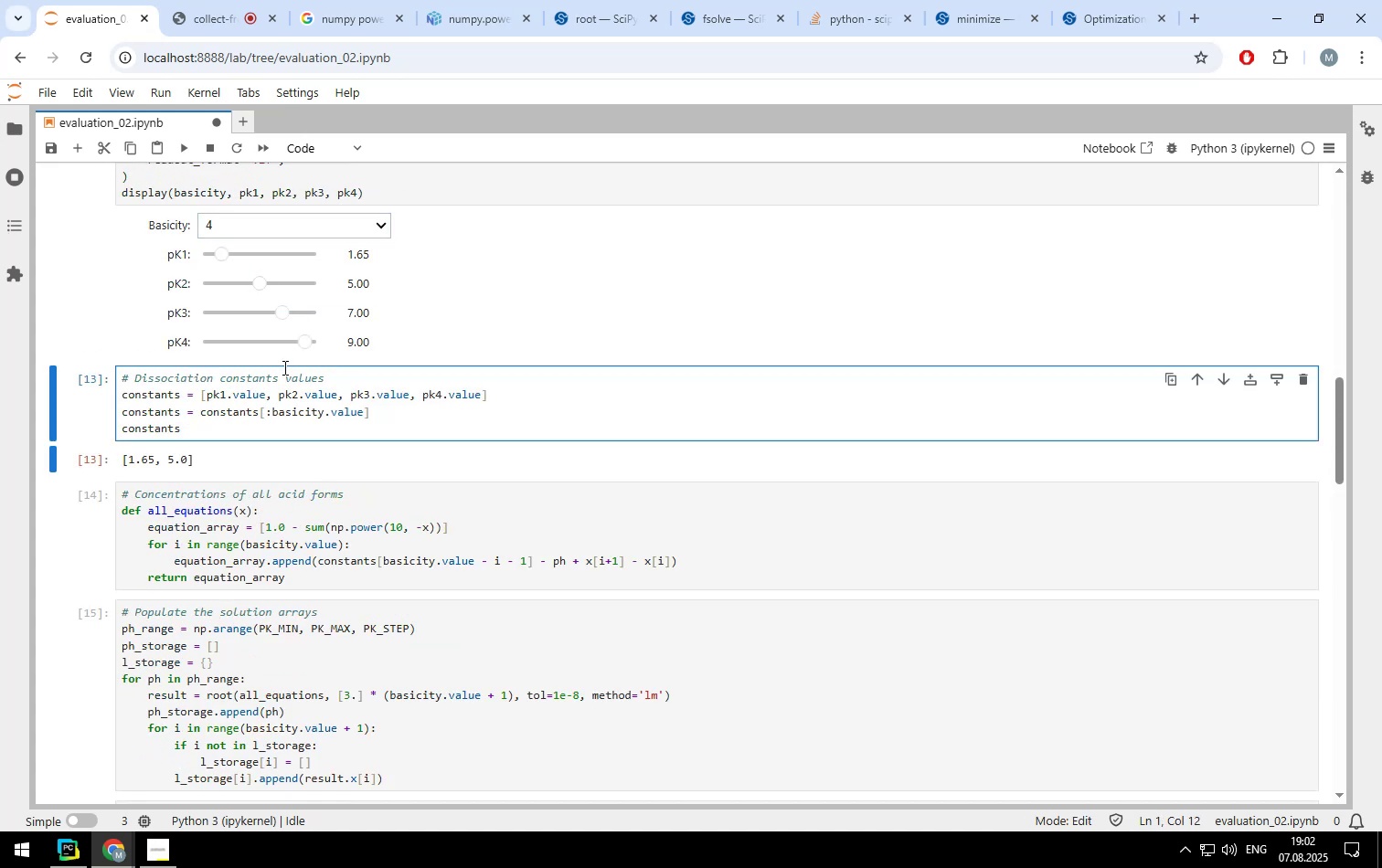 
scroll: coordinate [292, 348], scroll_direction: up, amount: 1.0
 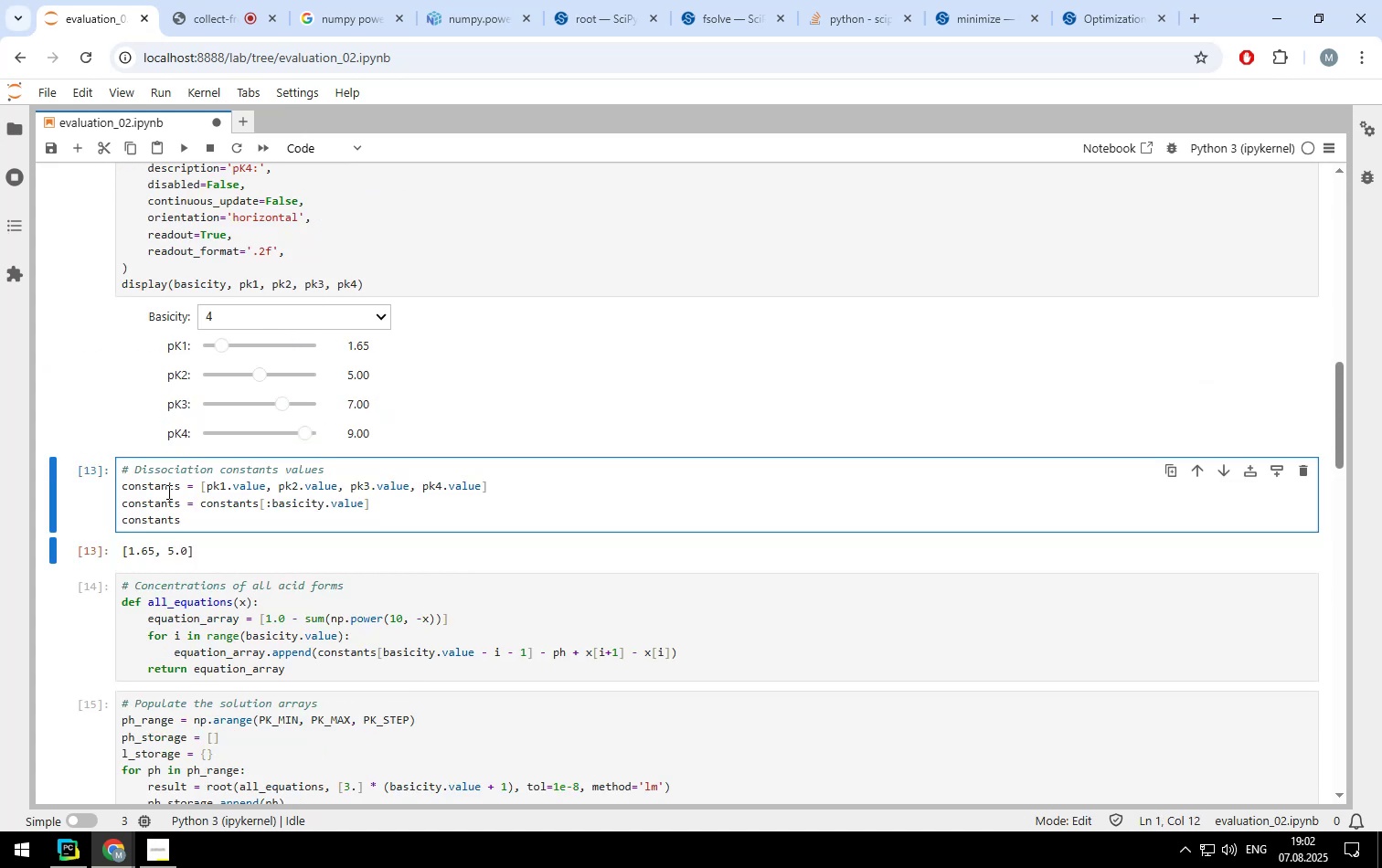 
left_click([342, 469])
 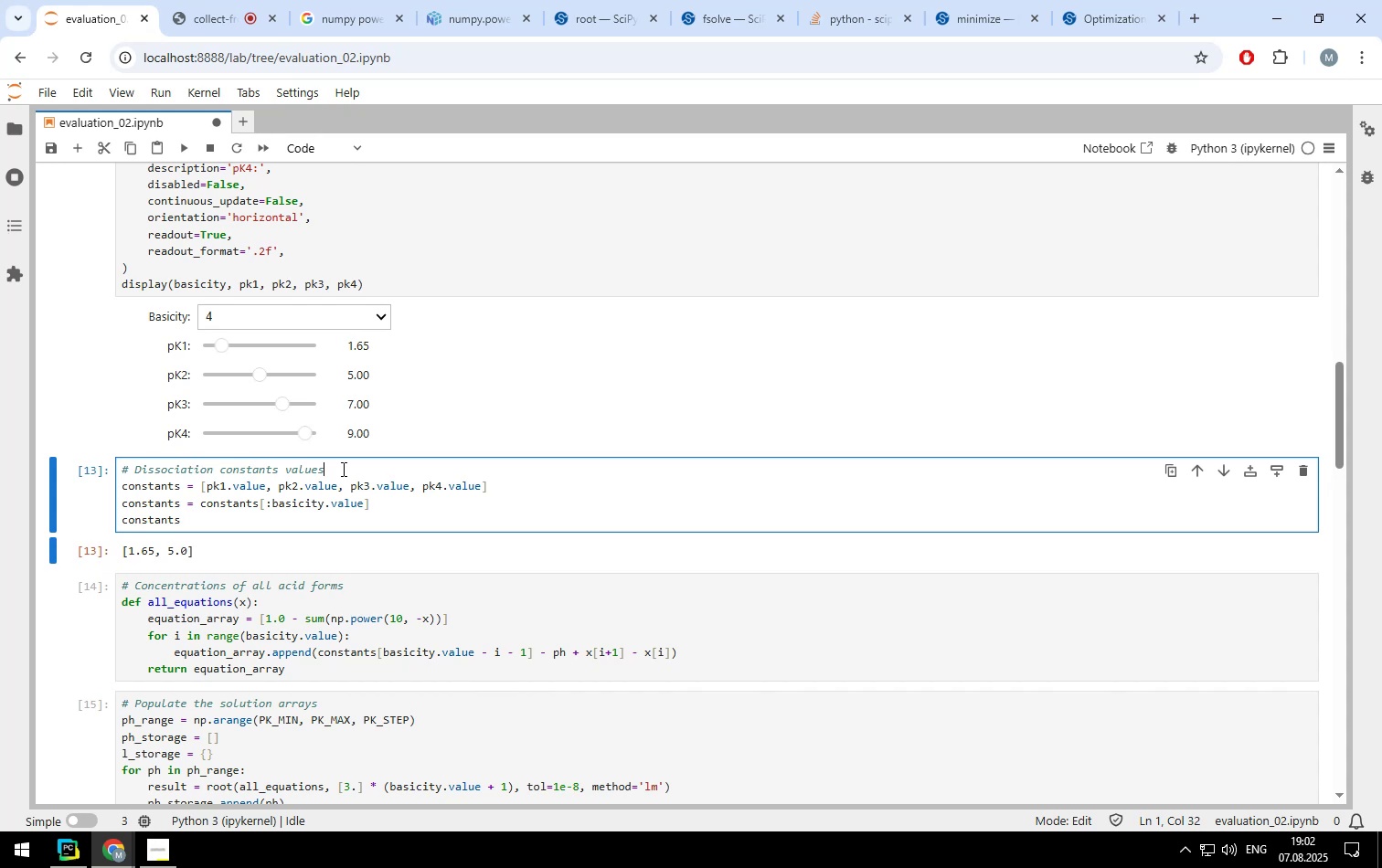 
type( (run this cell and all below to update the charts))
 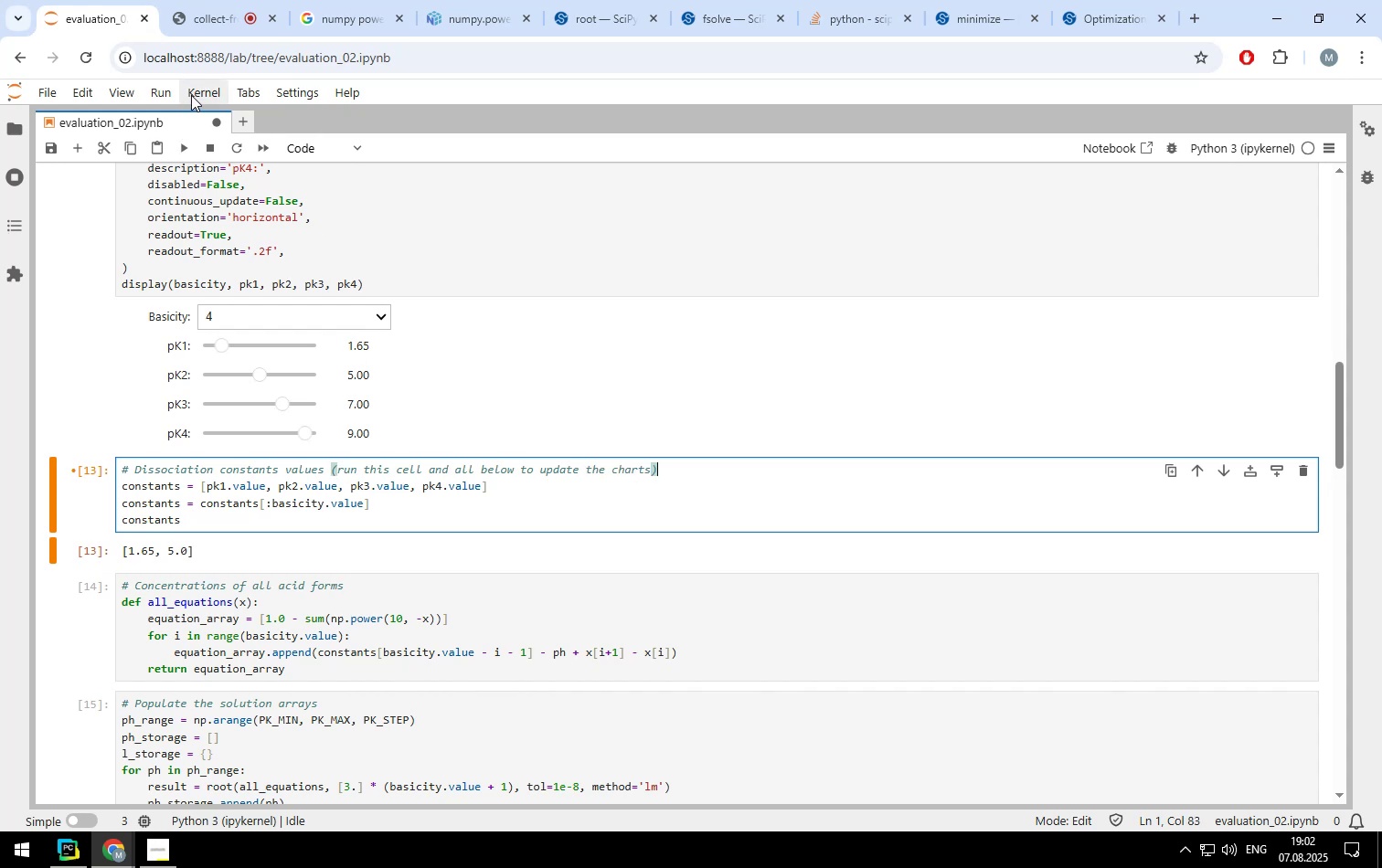 
left_click([166, 87])
 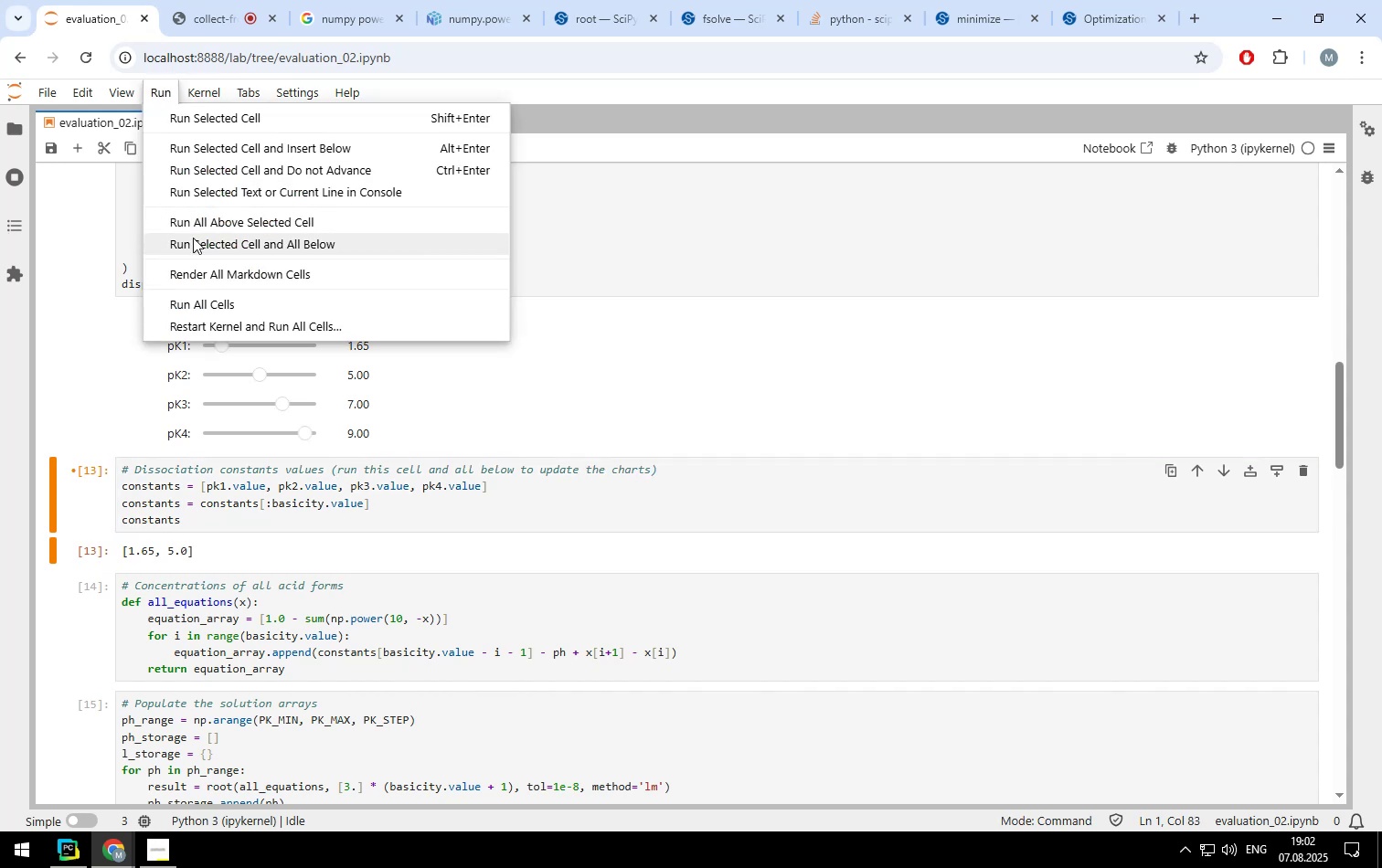 
left_click([193, 239])
 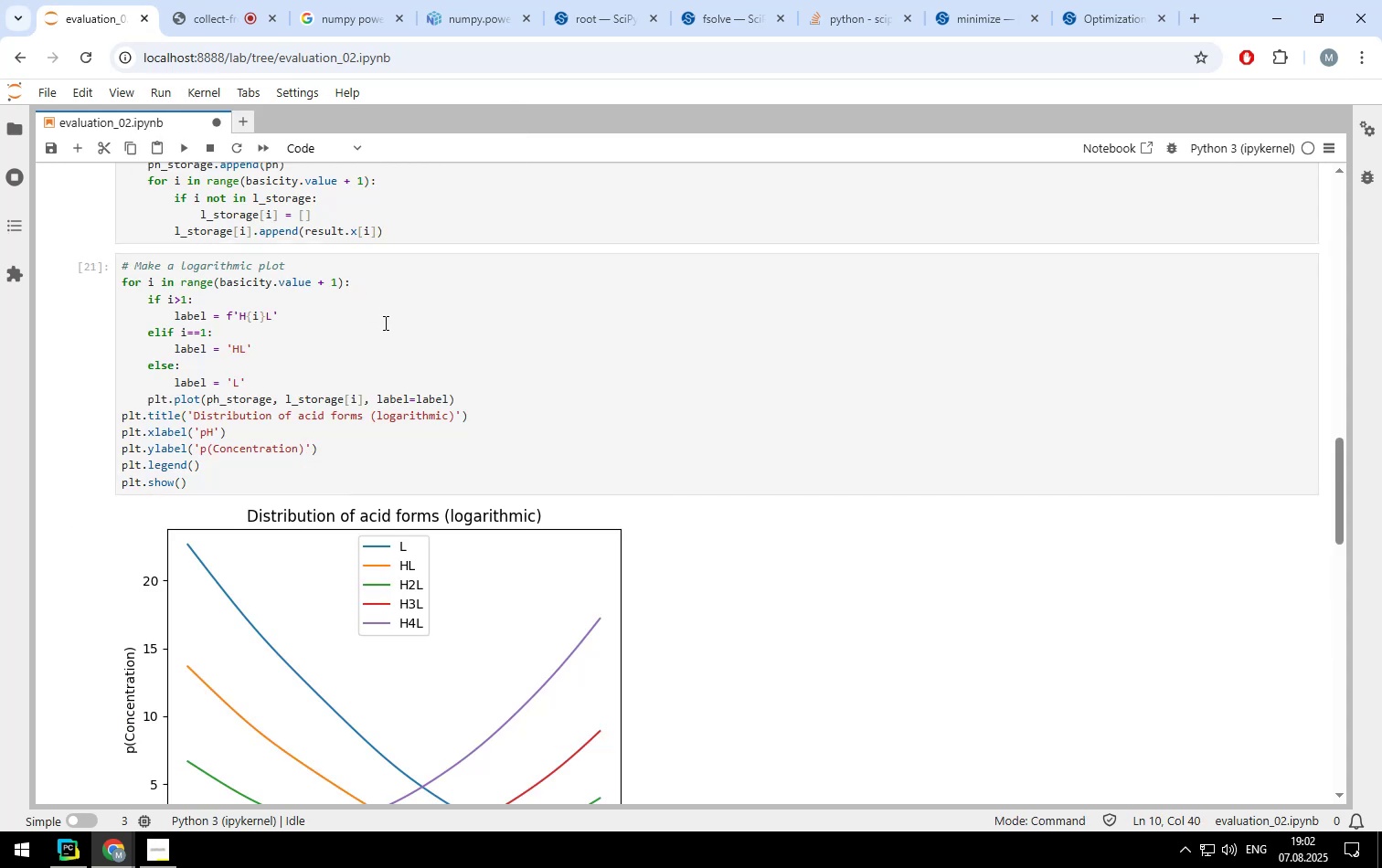 
scroll: coordinate [405, 333], scroll_direction: down, amount: 10.0
 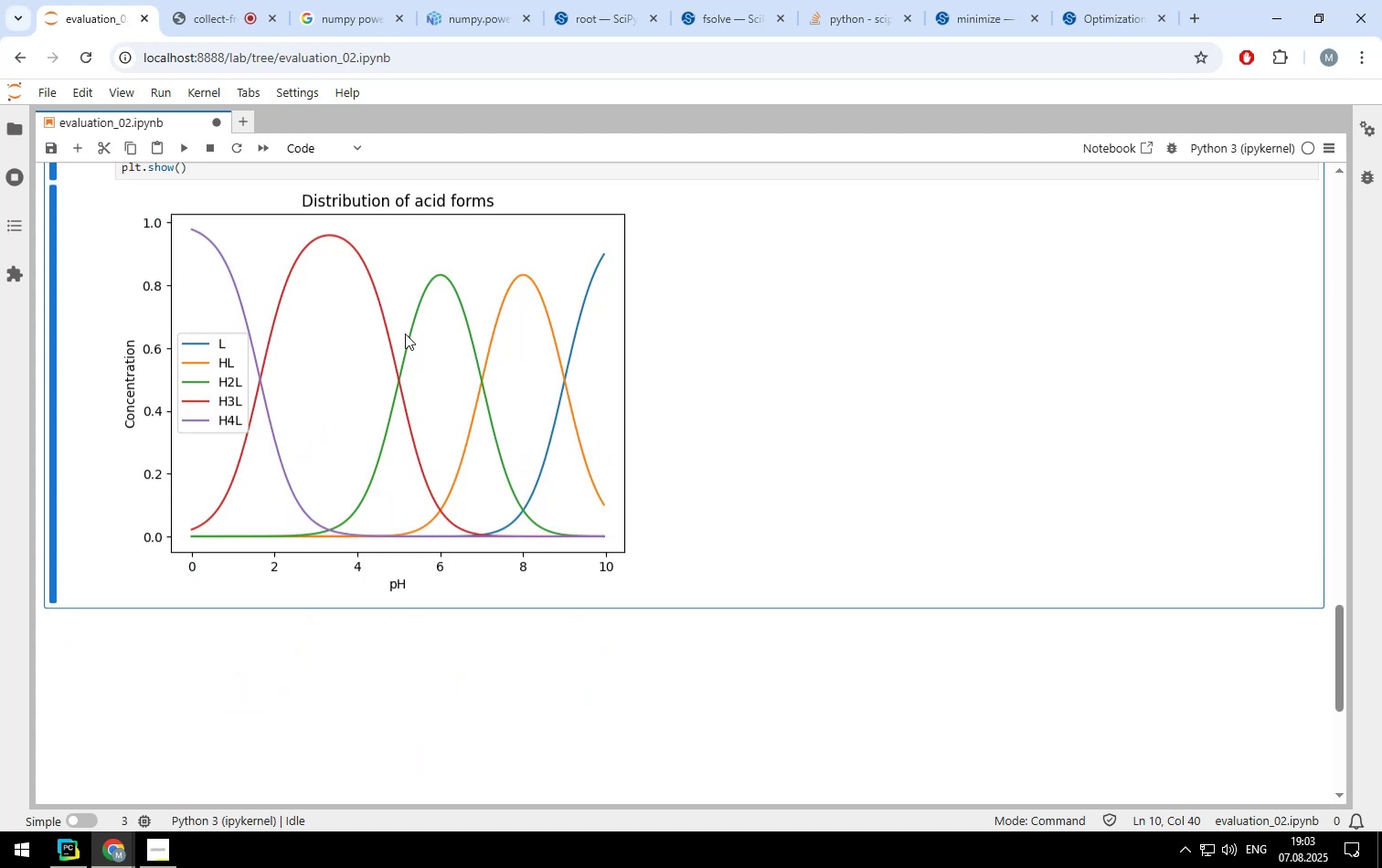 
scroll: coordinate [405, 333], scroll_direction: none, amount: 0.0
 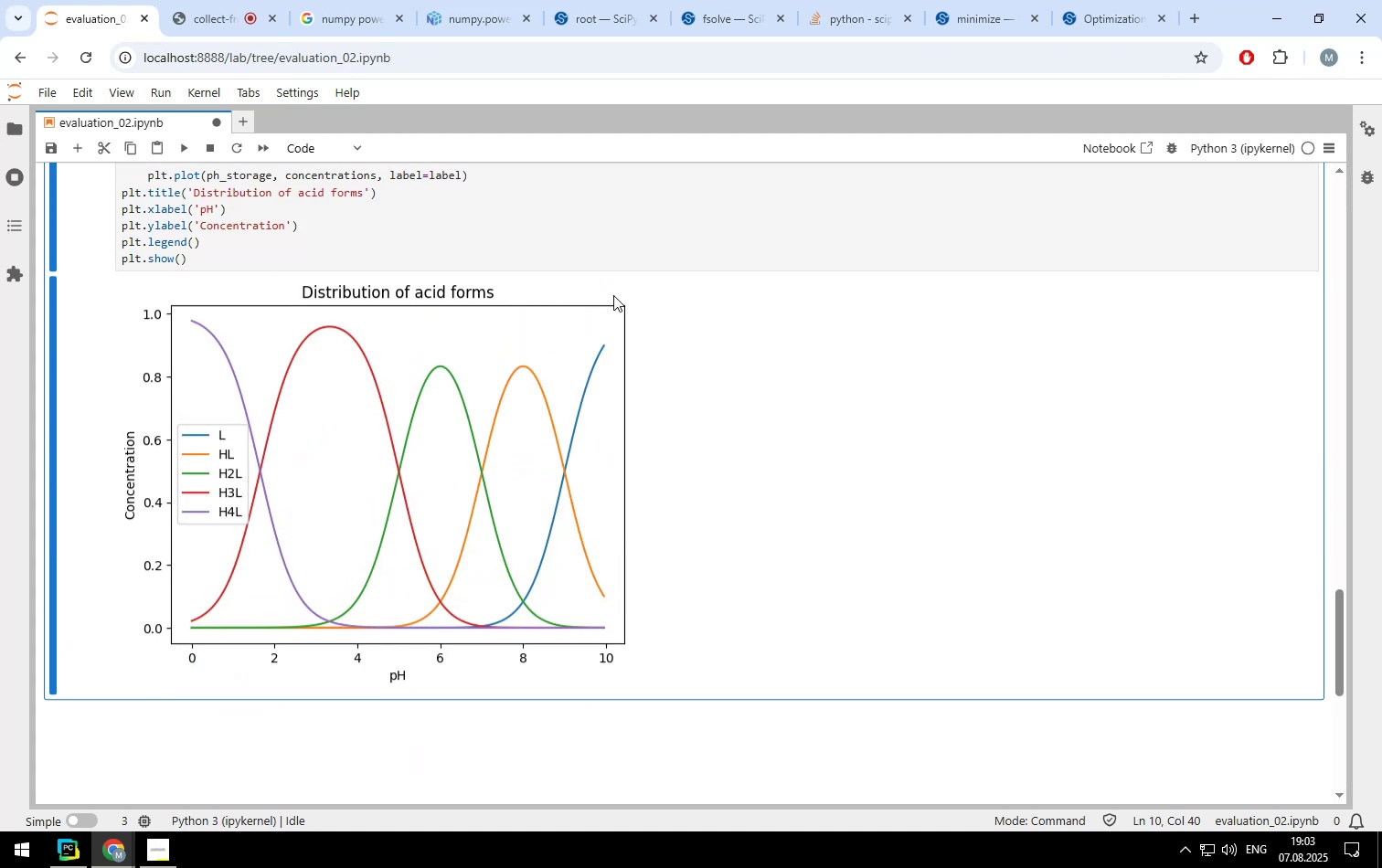 
scroll: coordinate [285, 387], scroll_direction: up, amount: 9.0
 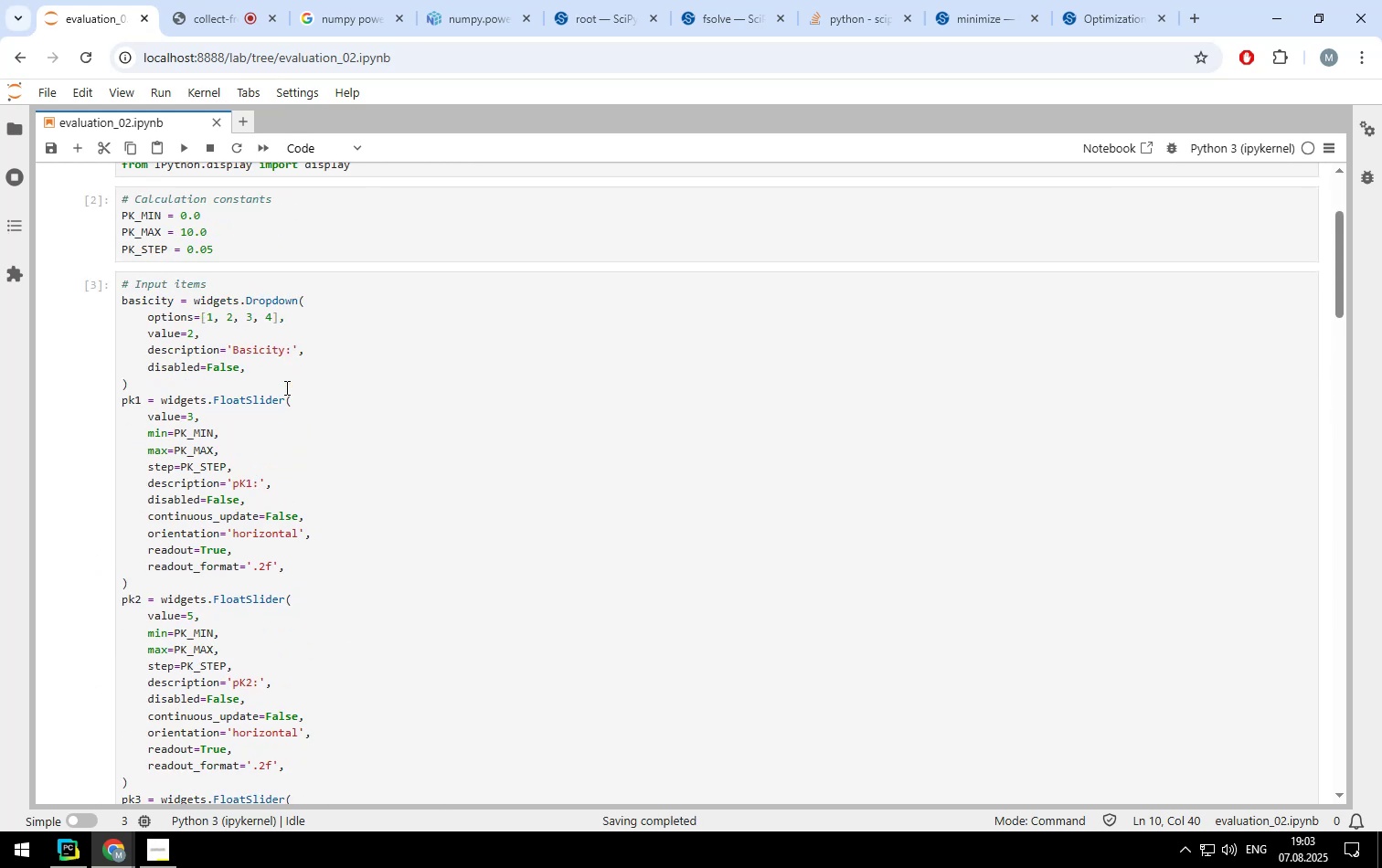 
scroll: coordinate [284, 387], scroll_direction: down, amount: 6.0
 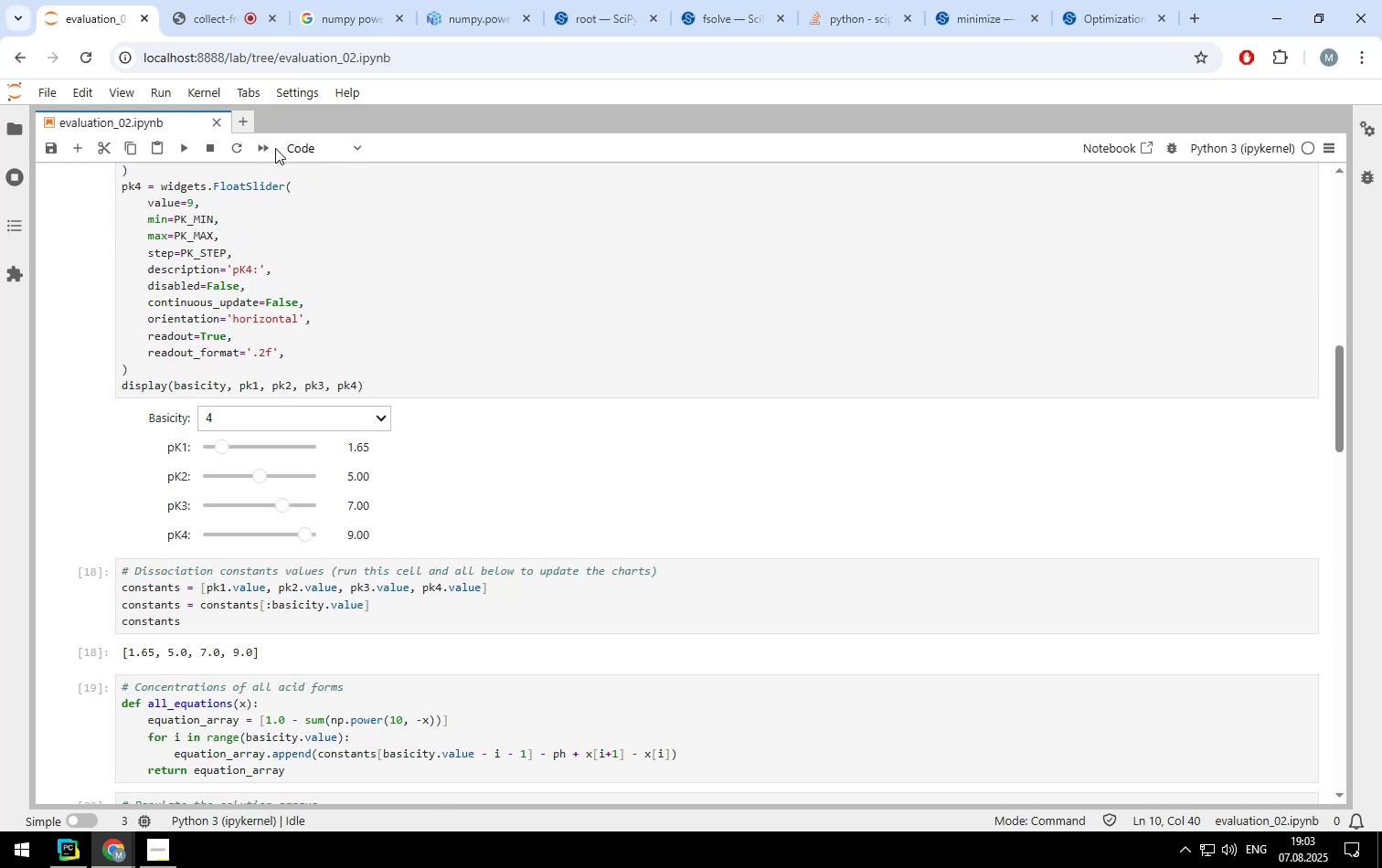 
left_click([206, 92])
 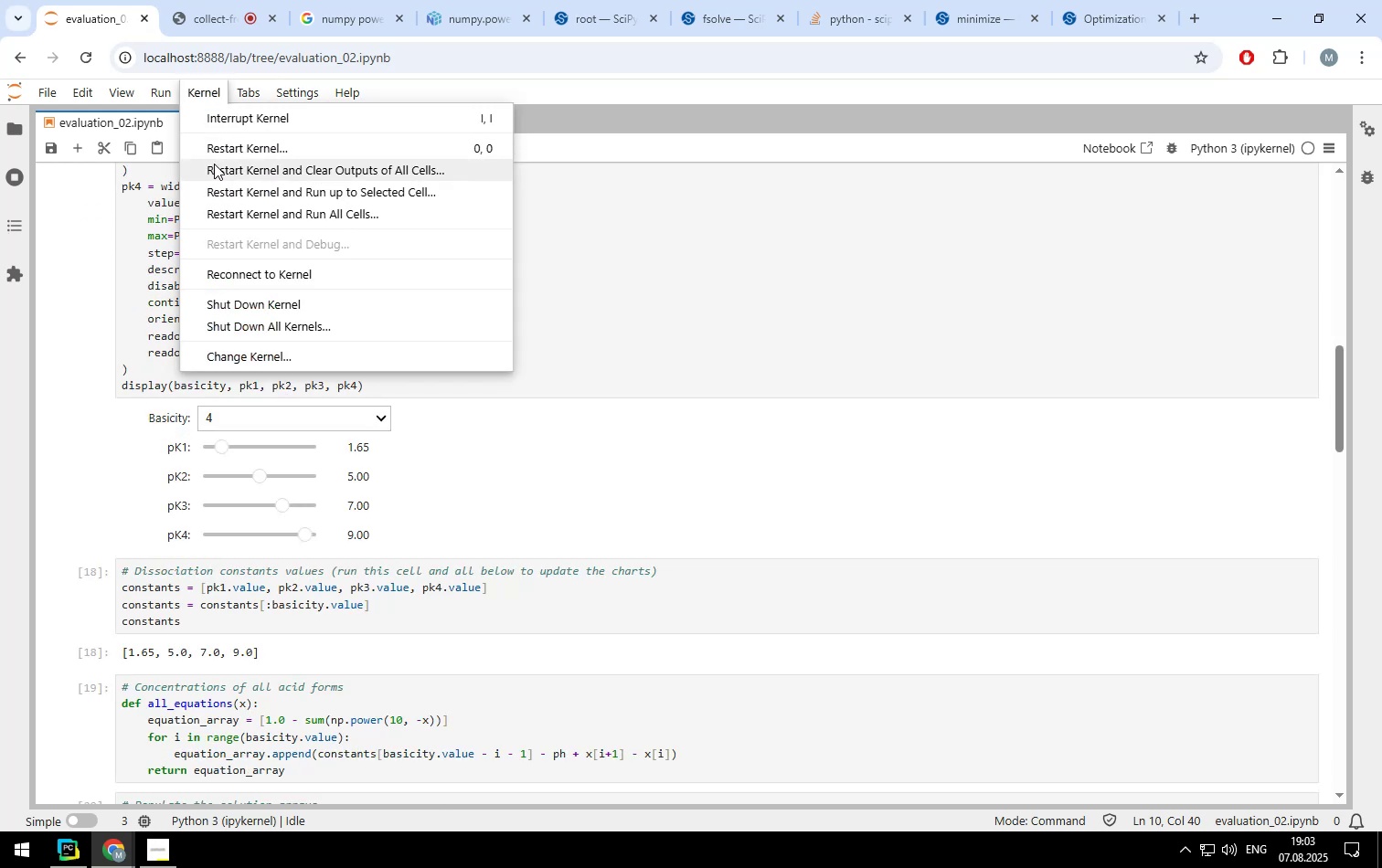 
left_click([214, 164])
 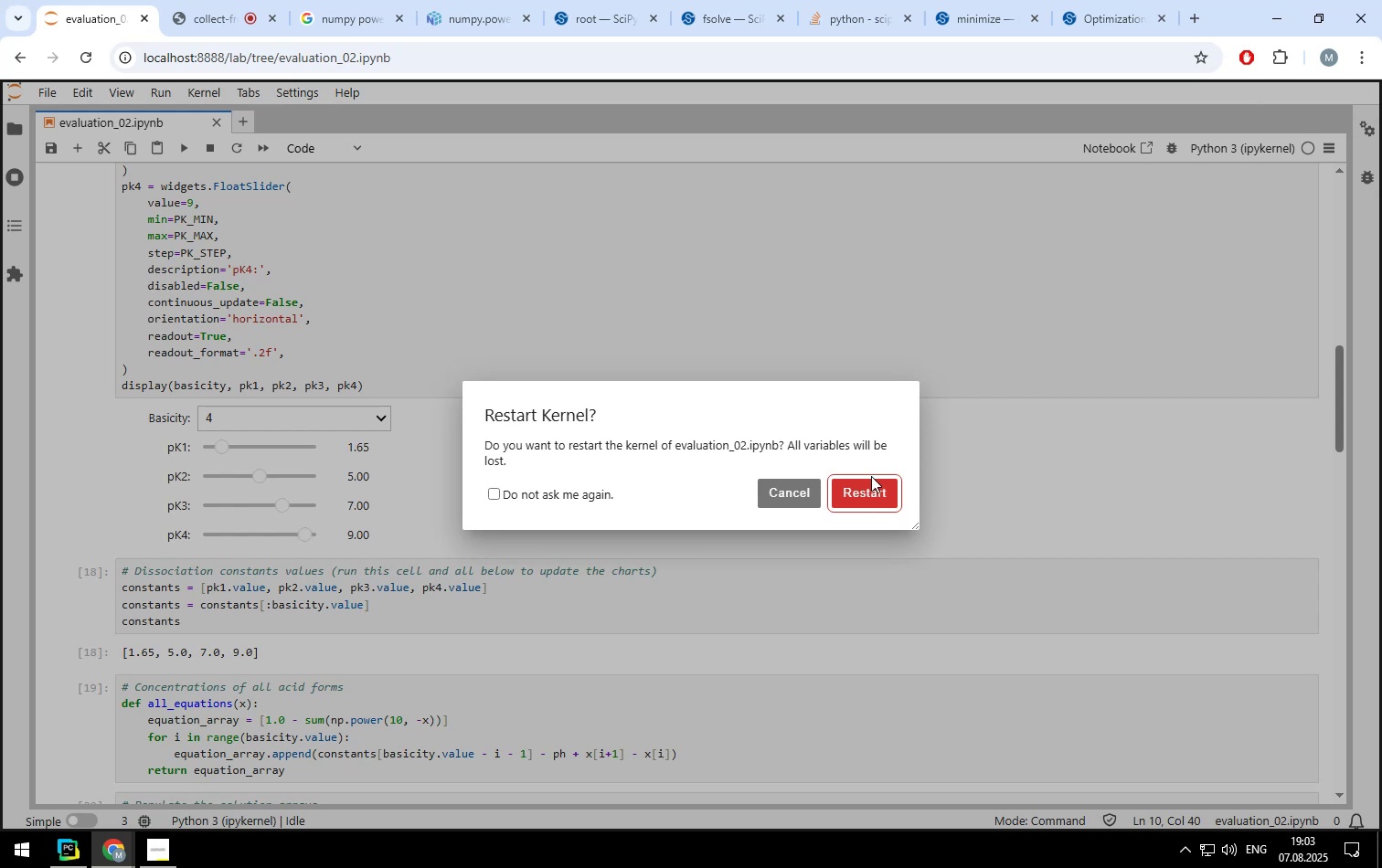 
left_click([870, 492])
 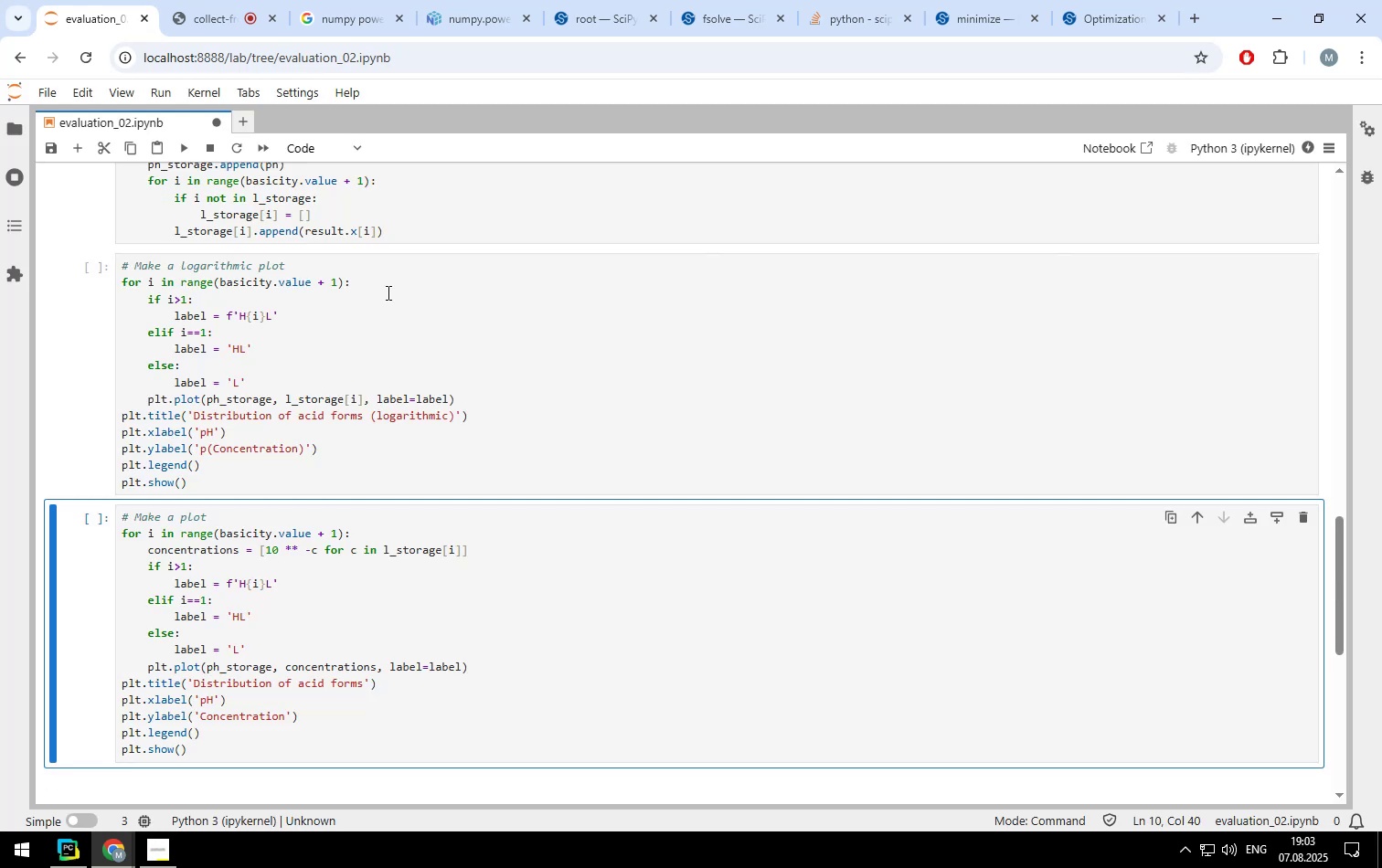 
scroll: coordinate [383, 292], scroll_direction: up, amount: 22.0
 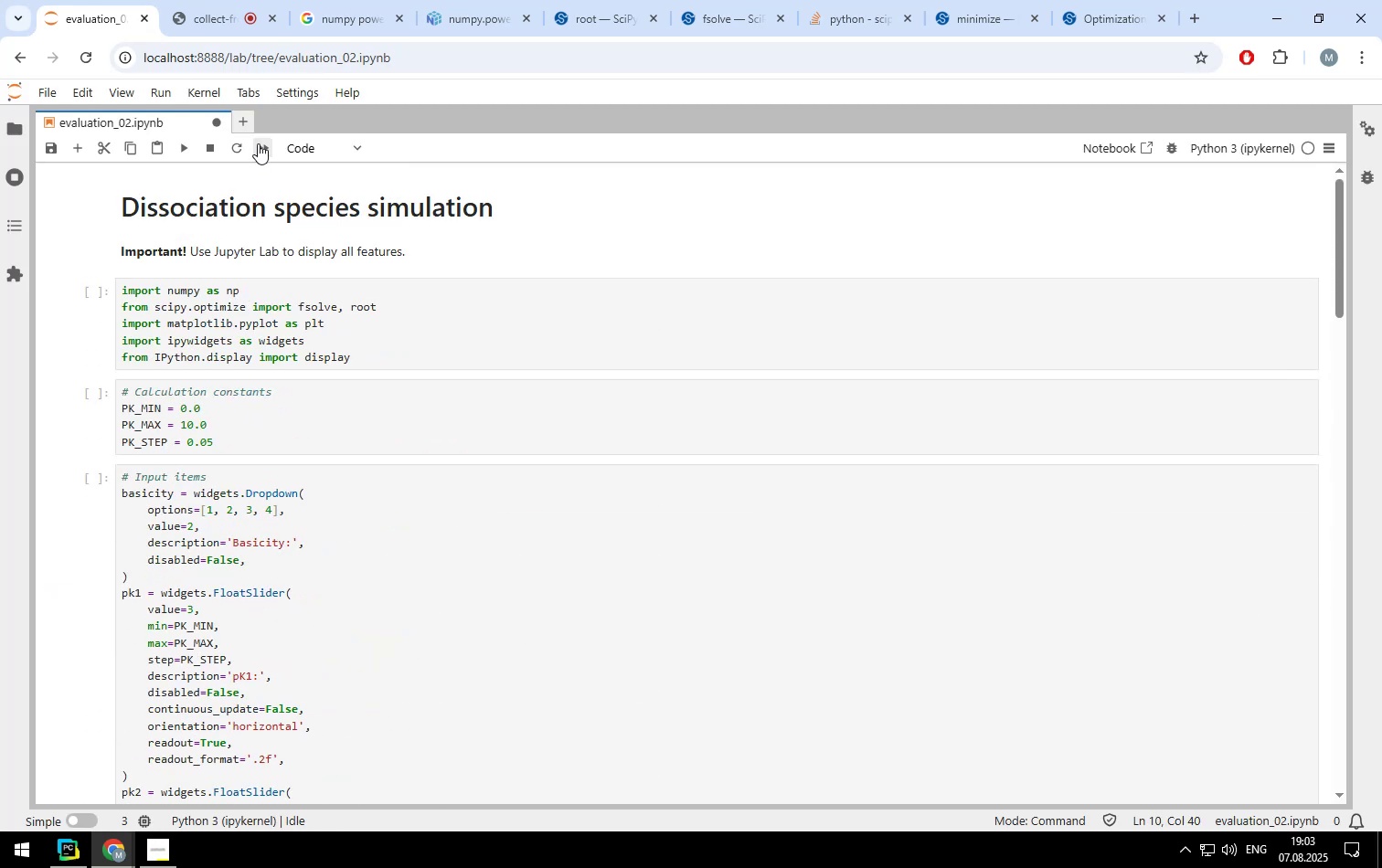 
left_click([258, 143])
 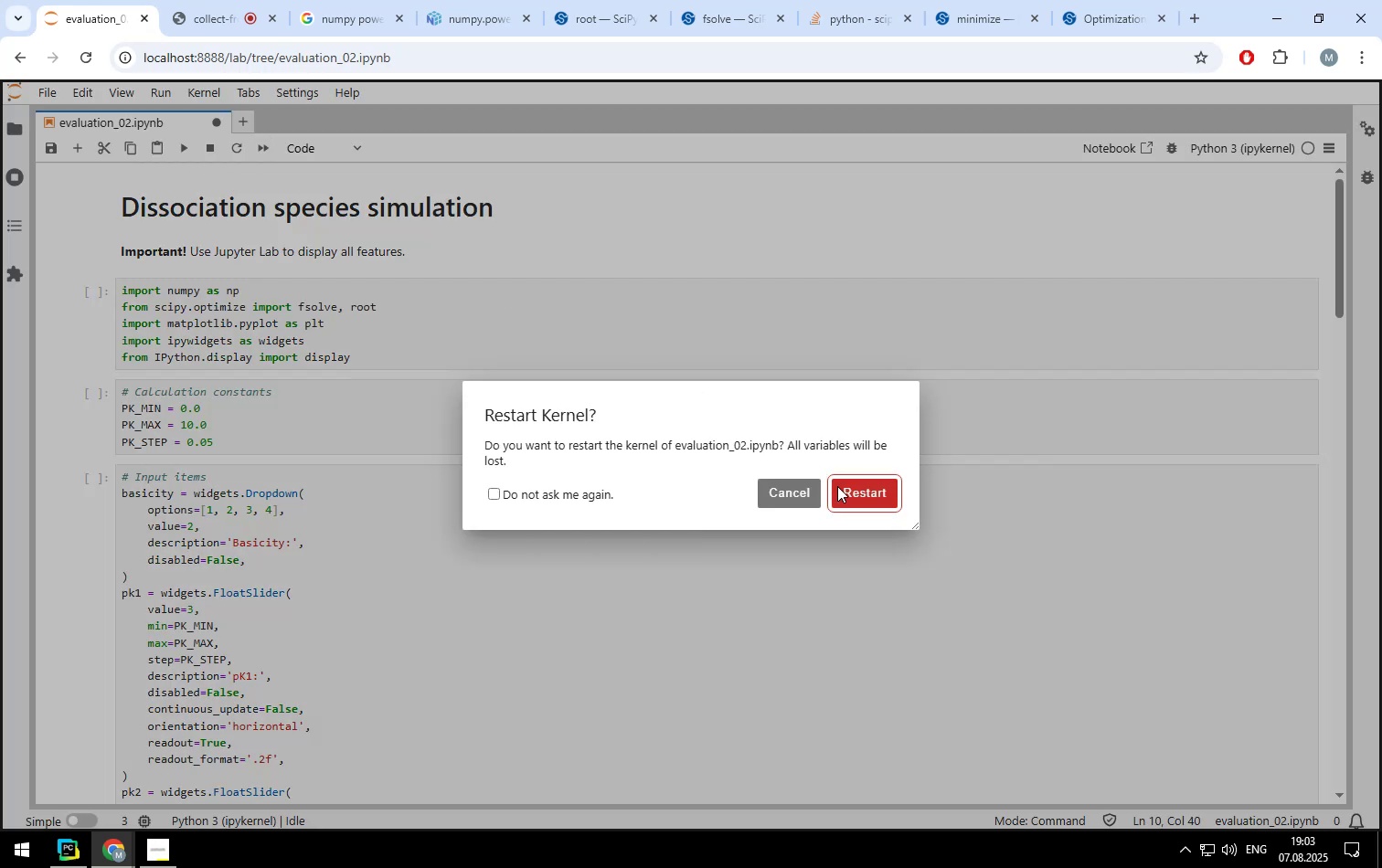 
left_click([838, 486])
 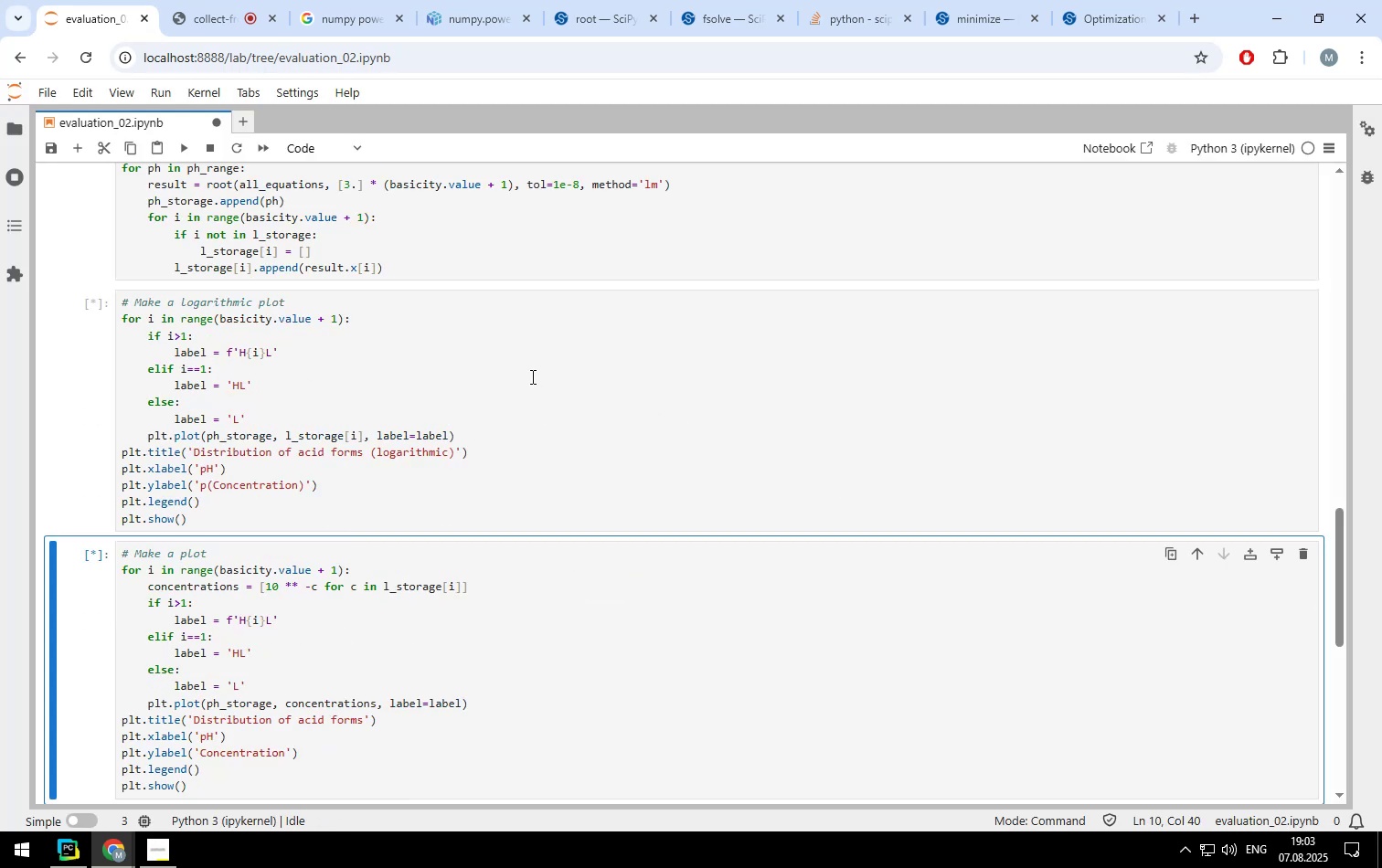 
scroll: coordinate [531, 376], scroll_direction: up, amount: 5.0
 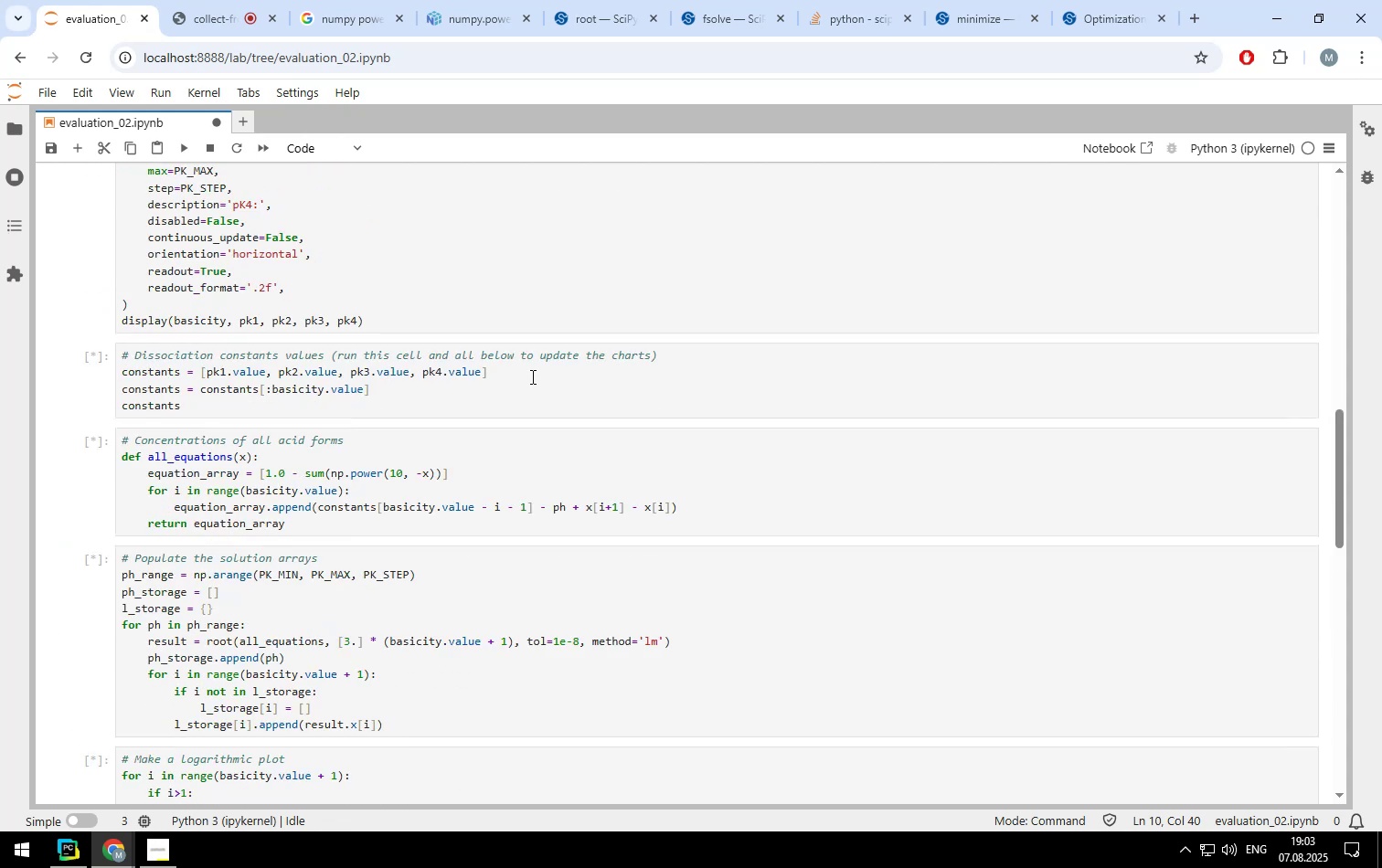 
scroll: coordinate [629, 379], scroll_direction: down, amount: 12.0
 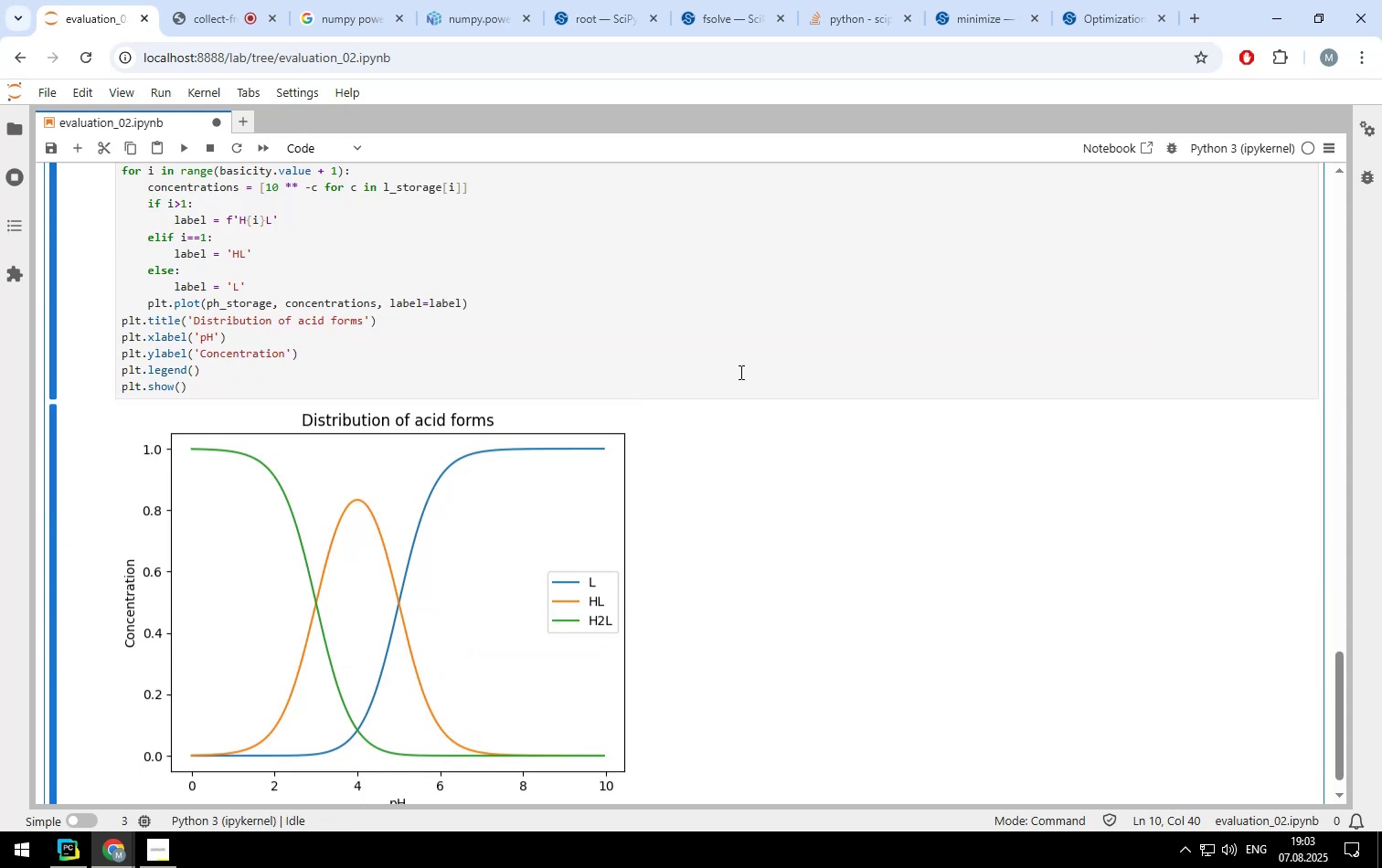 
wait(5.28)
 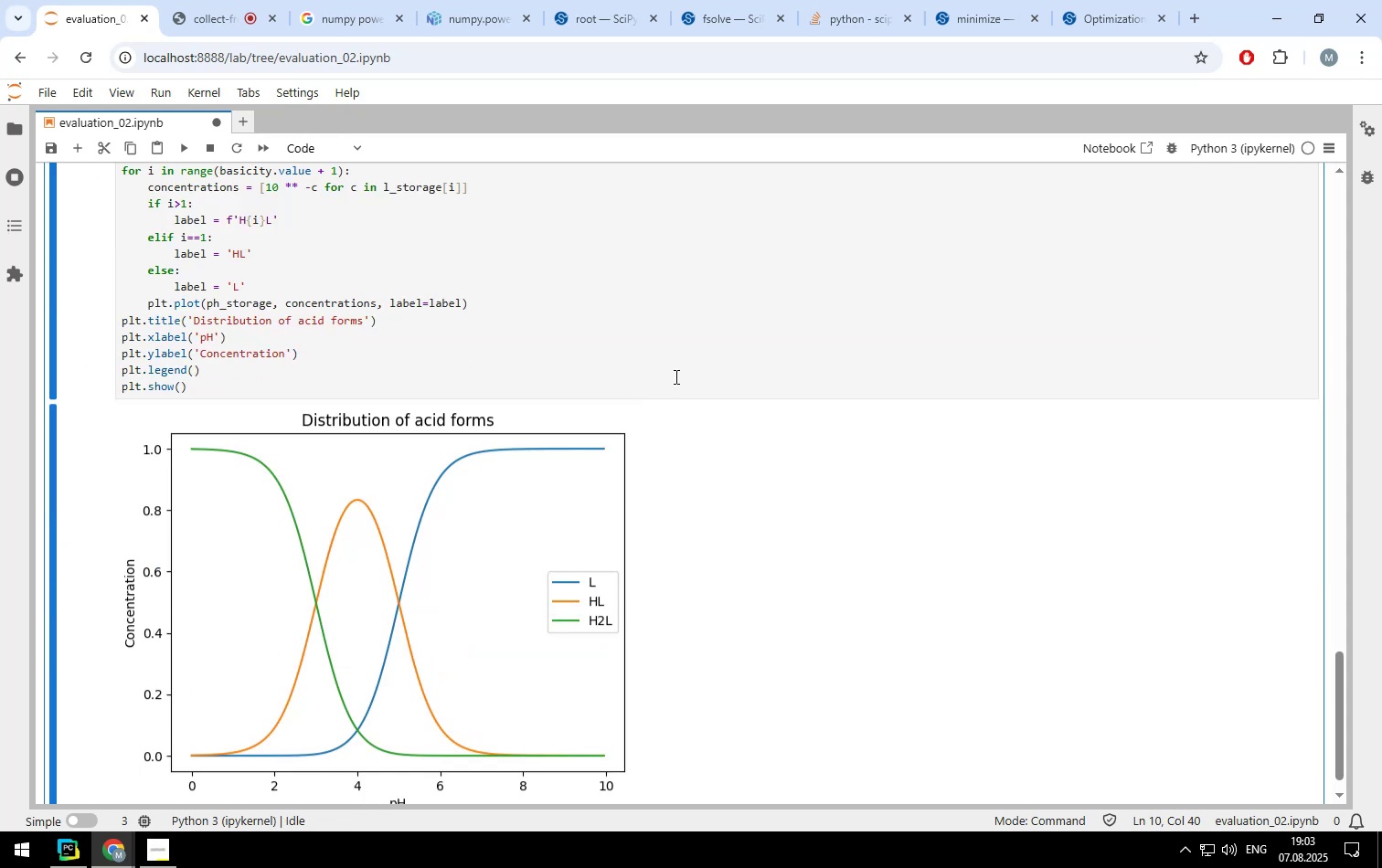 
scroll: coordinate [739, 372], scroll_direction: up, amount: 15.0
 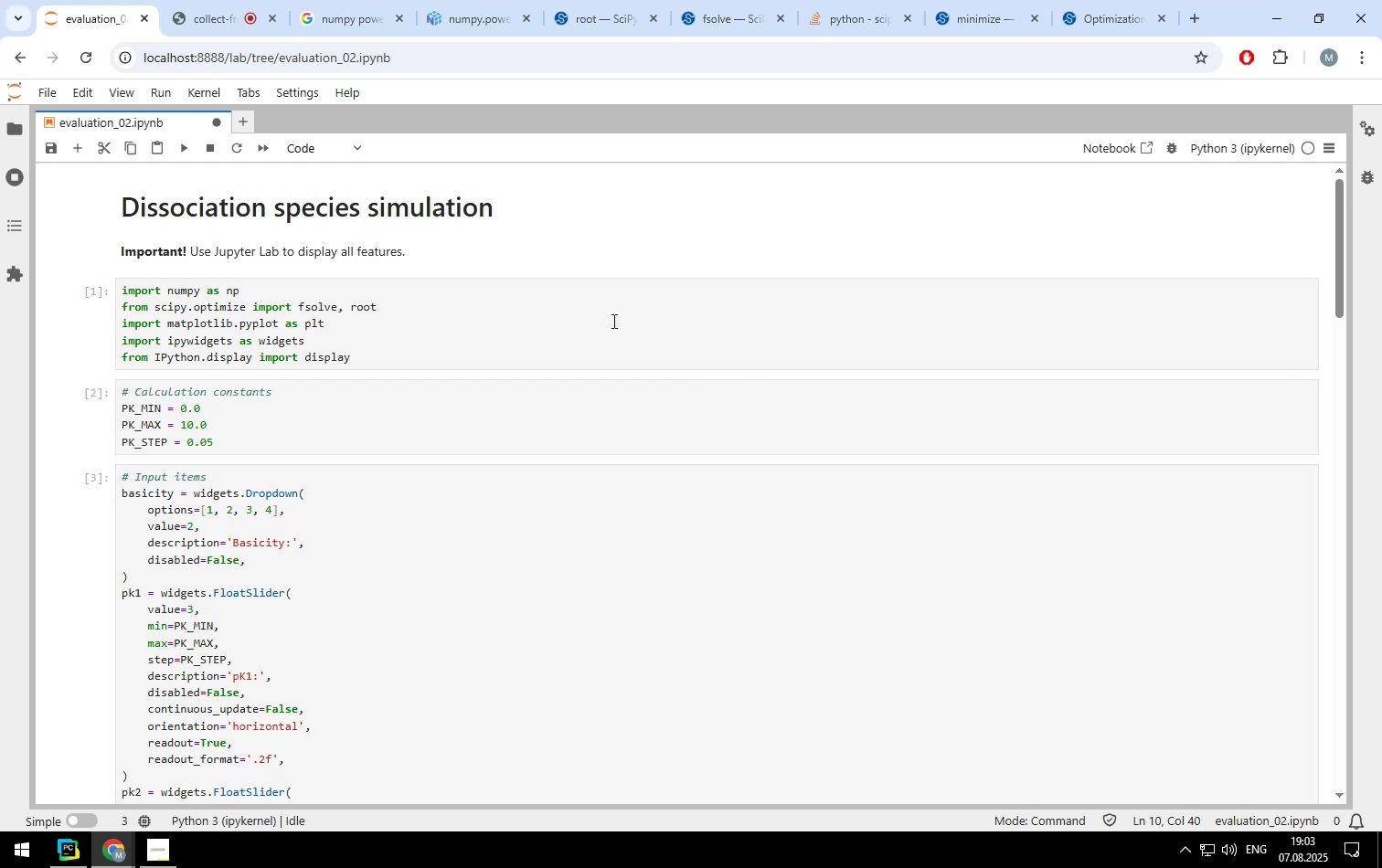 